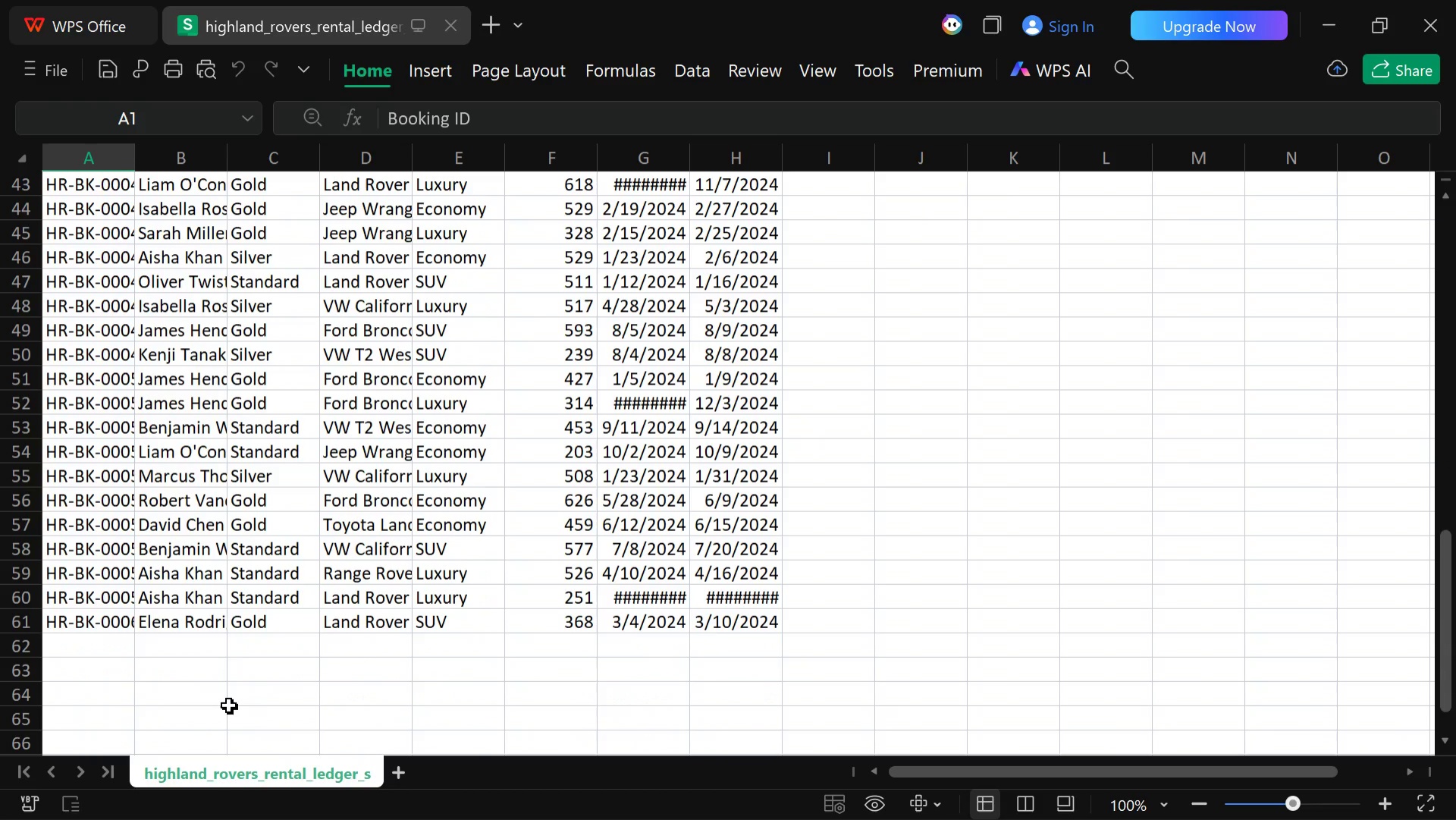 
wait(36.69)
 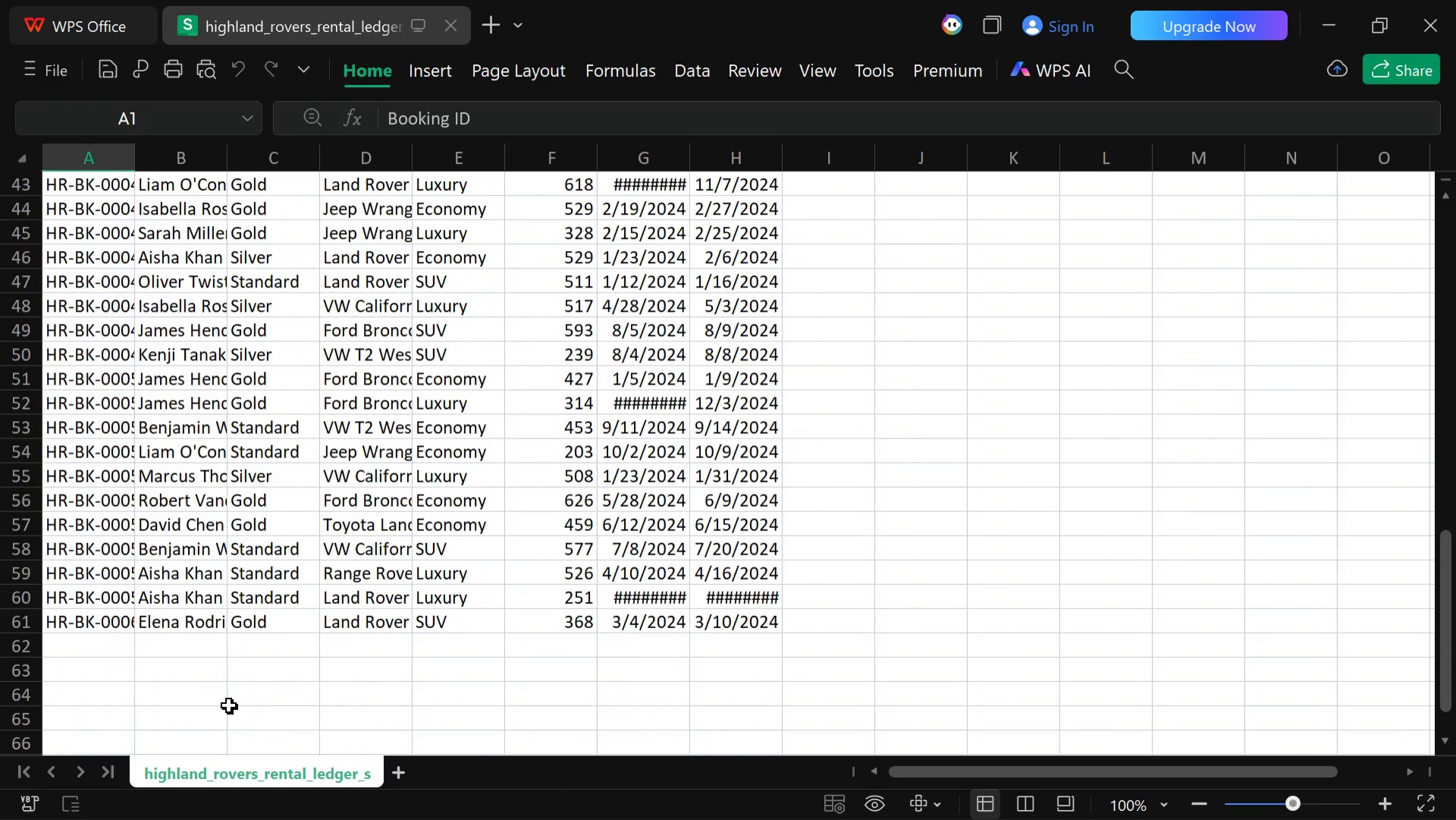 
left_click([780, 794])
 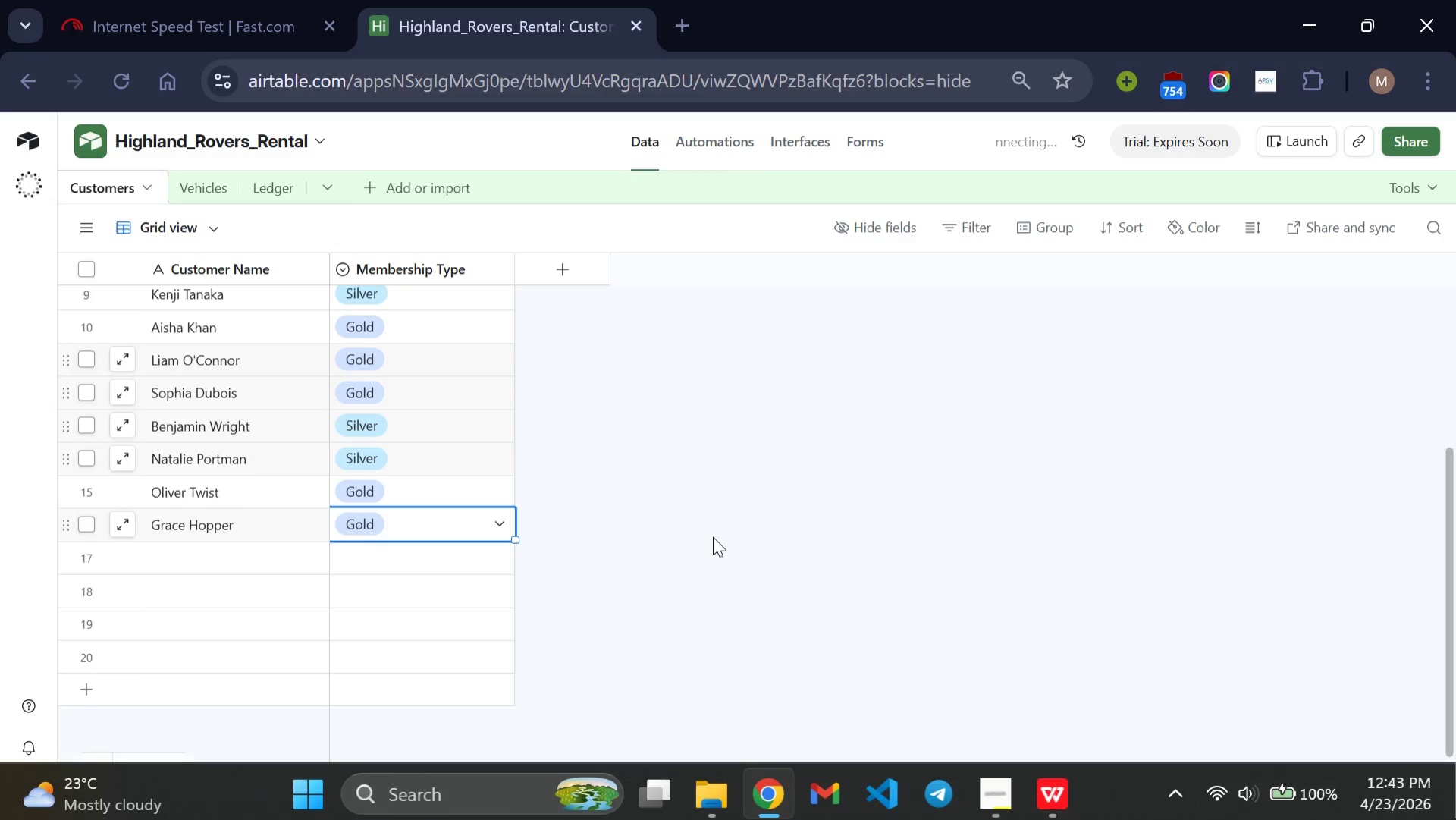 
scroll: coordinate [713, 536], scroll_direction: down, amount: 2.0
 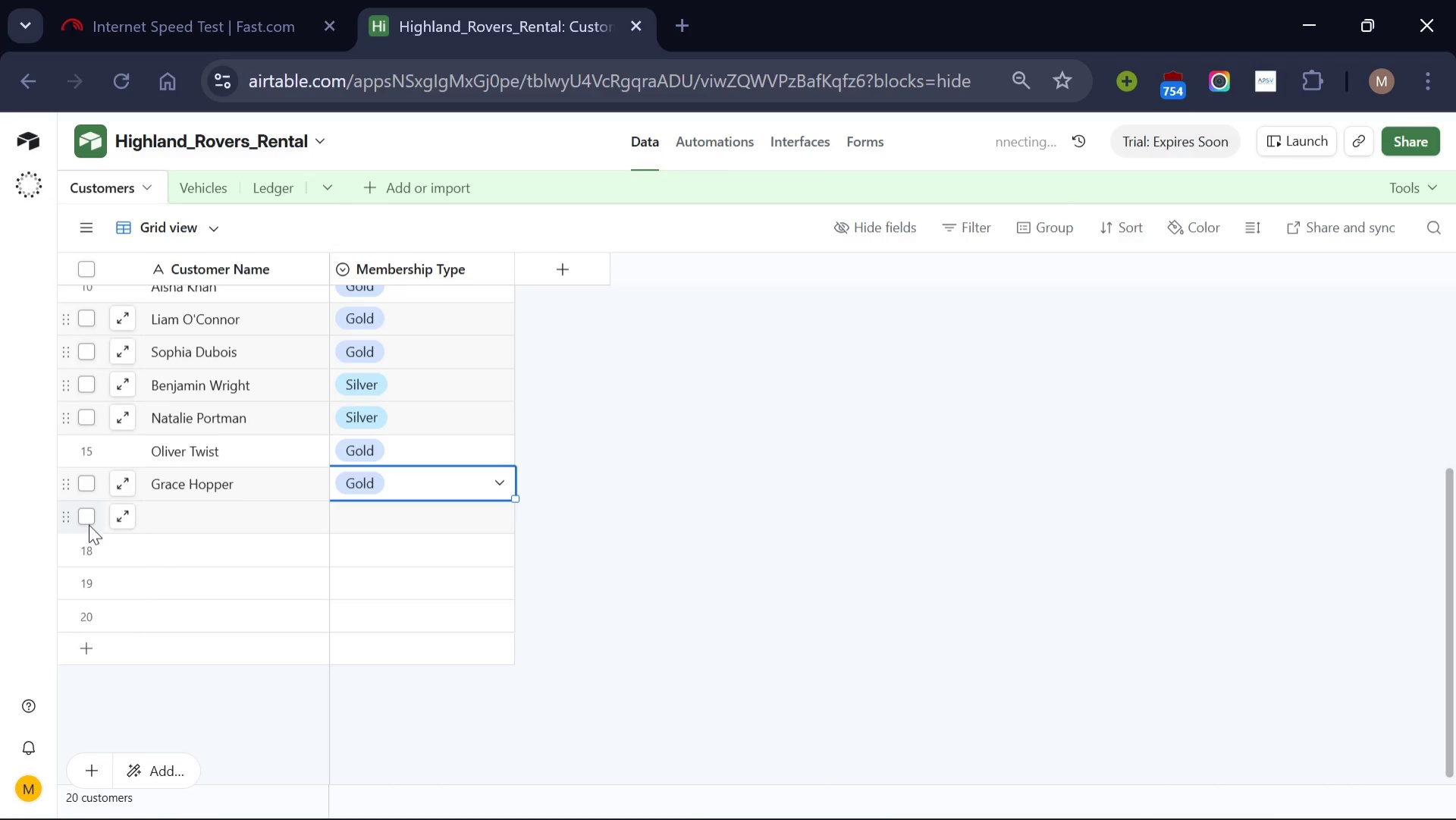 
left_click([89, 524])
 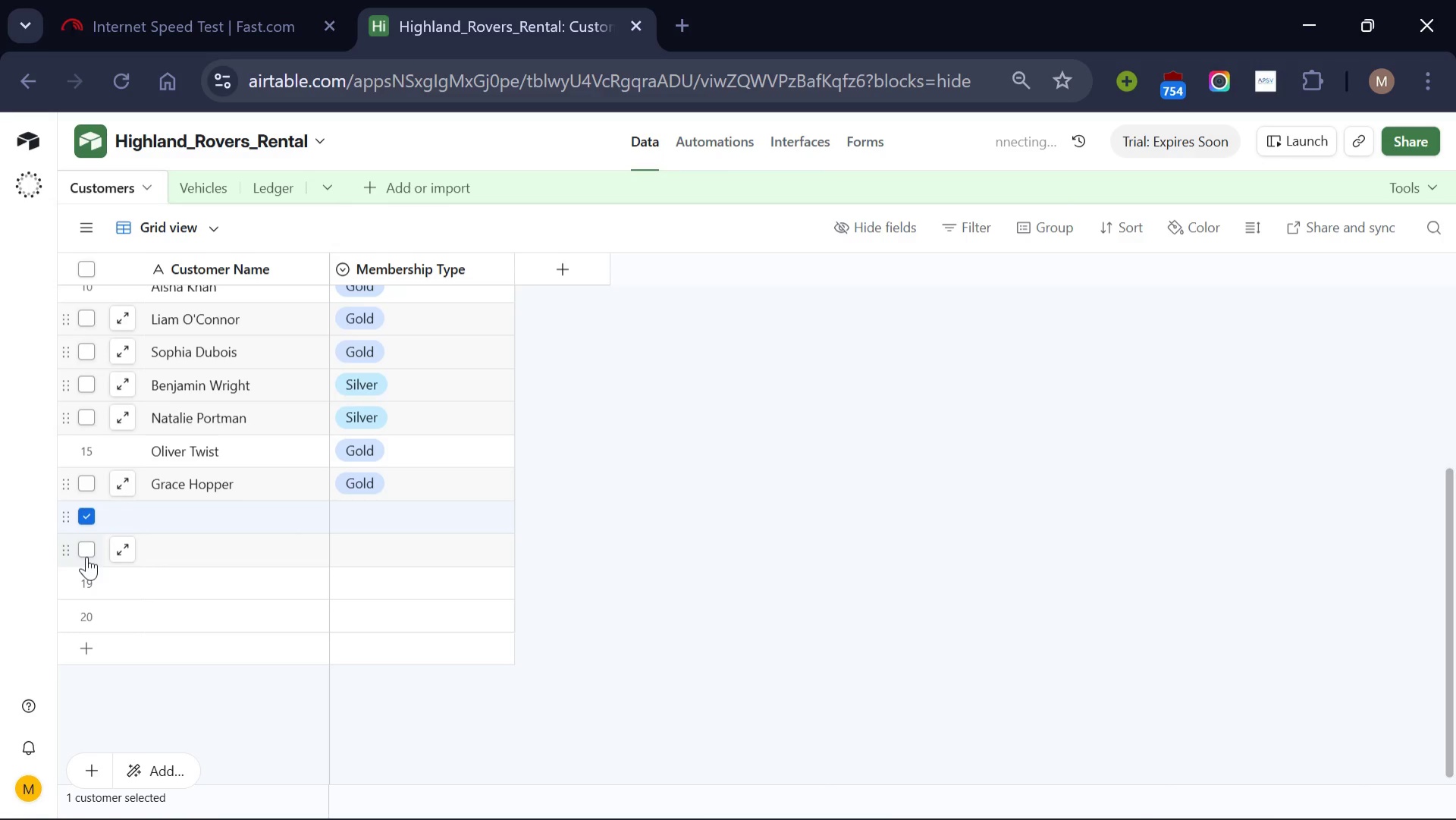 
left_click([86, 556])
 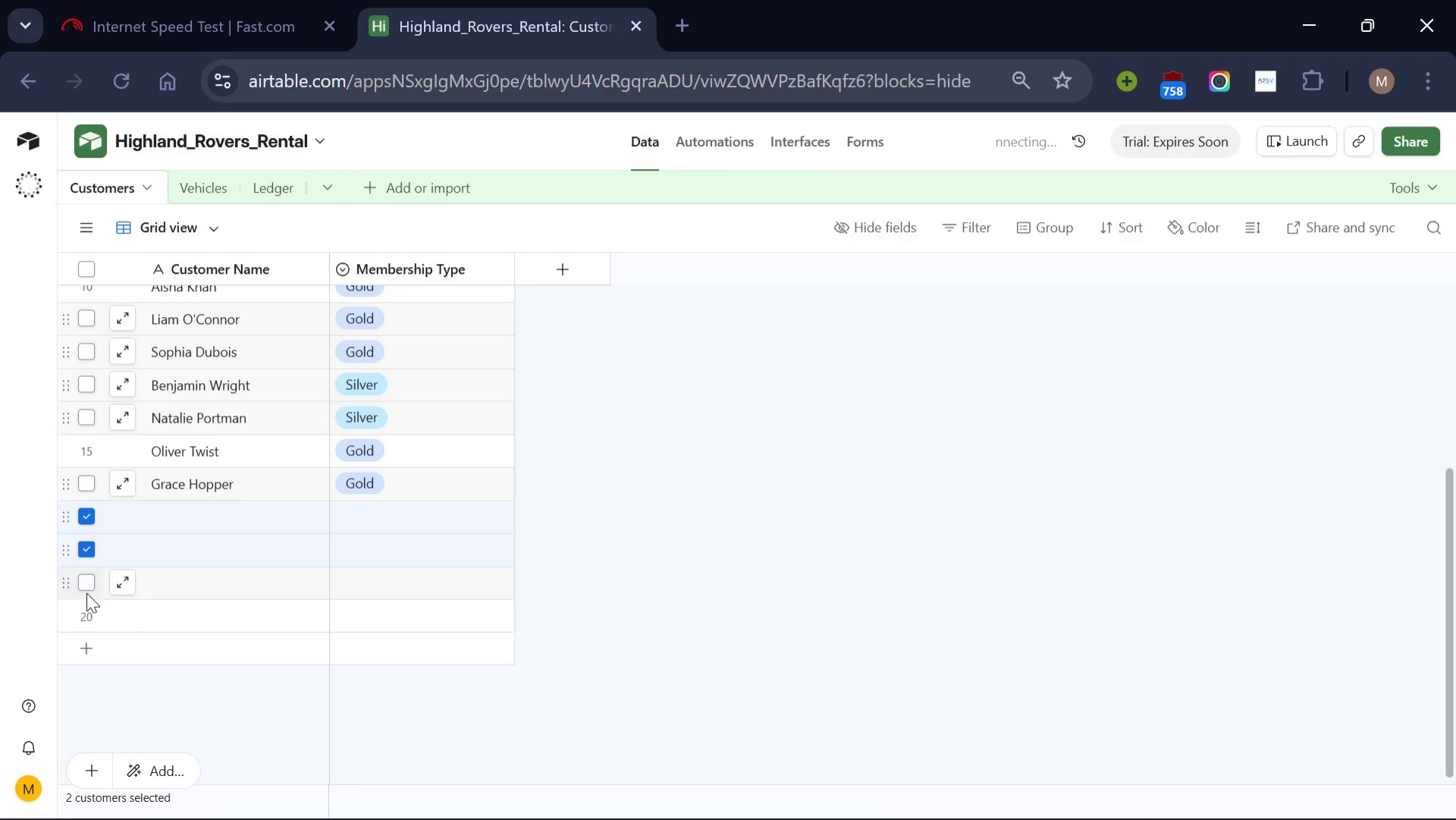 
left_click([86, 592])
 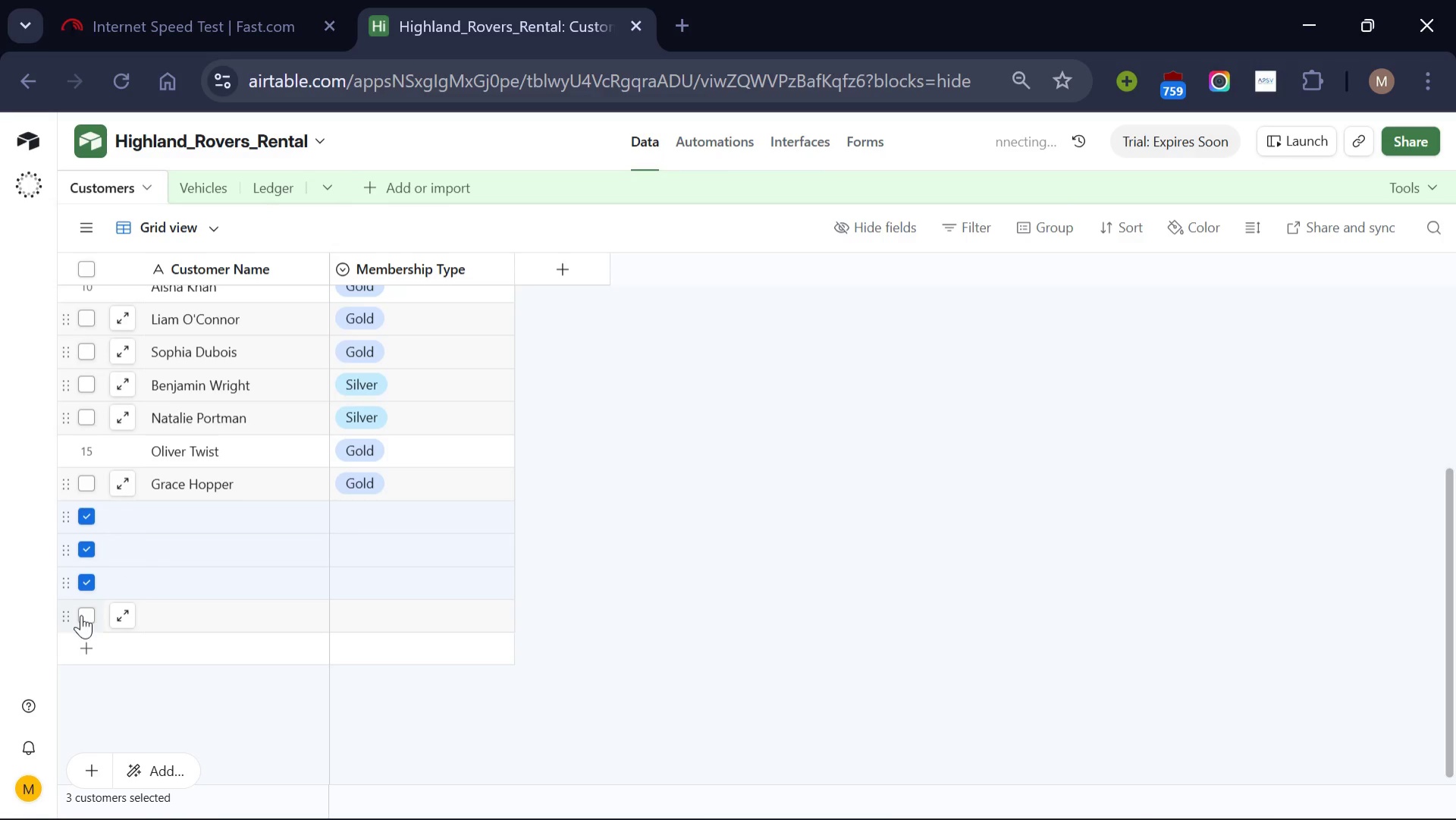 
left_click([81, 614])
 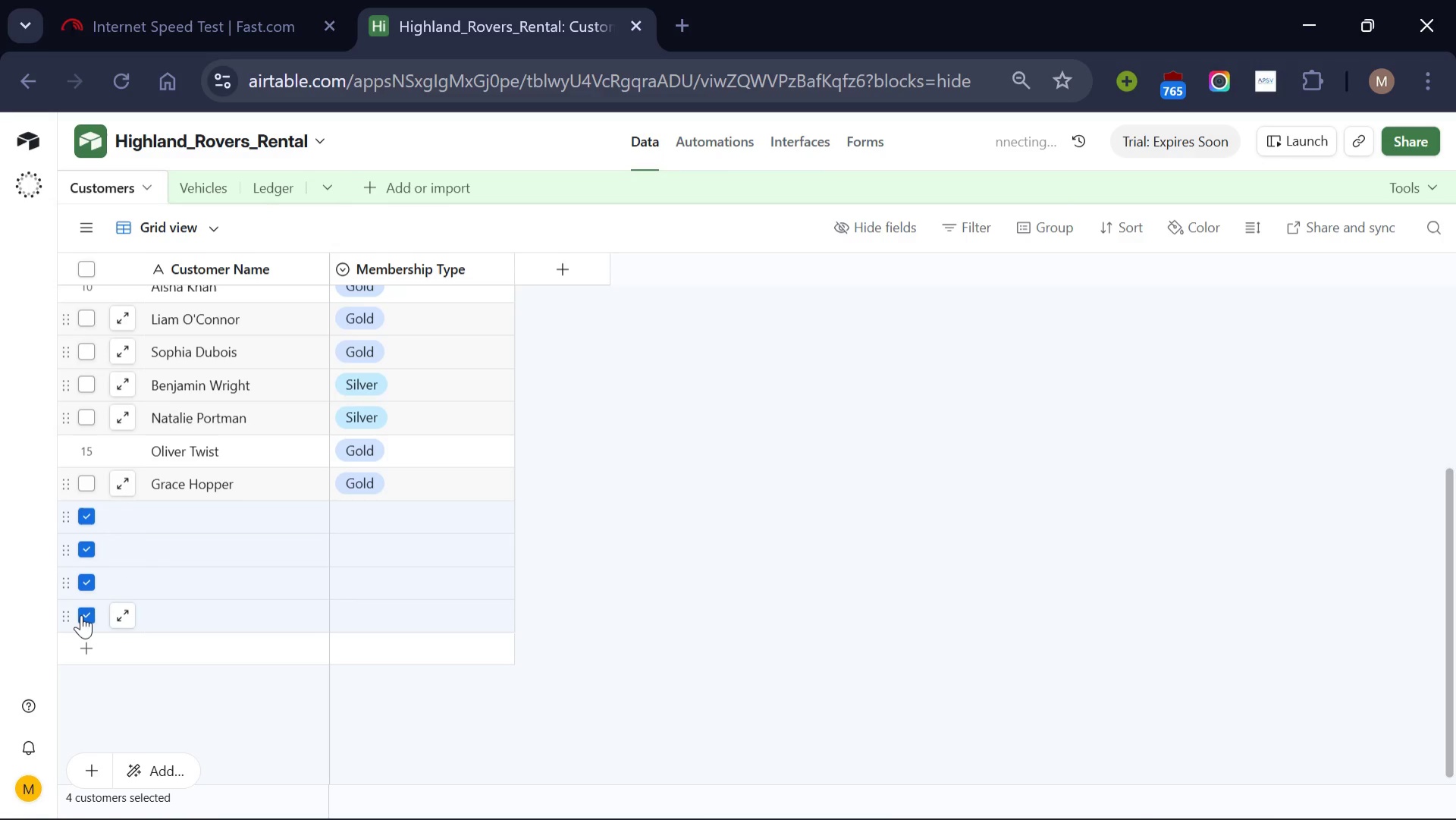 
right_click([81, 614])
 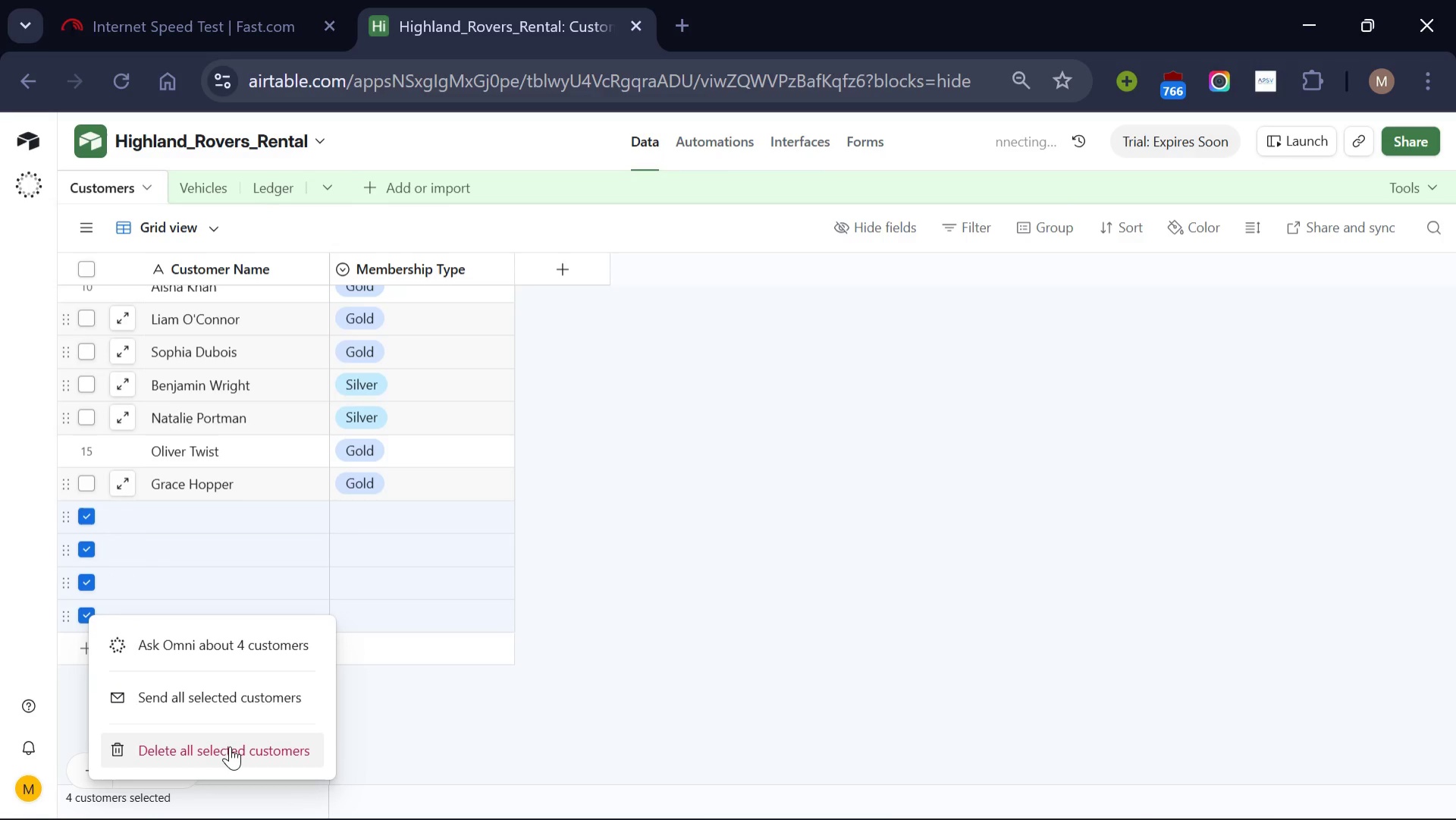 
left_click([230, 746])
 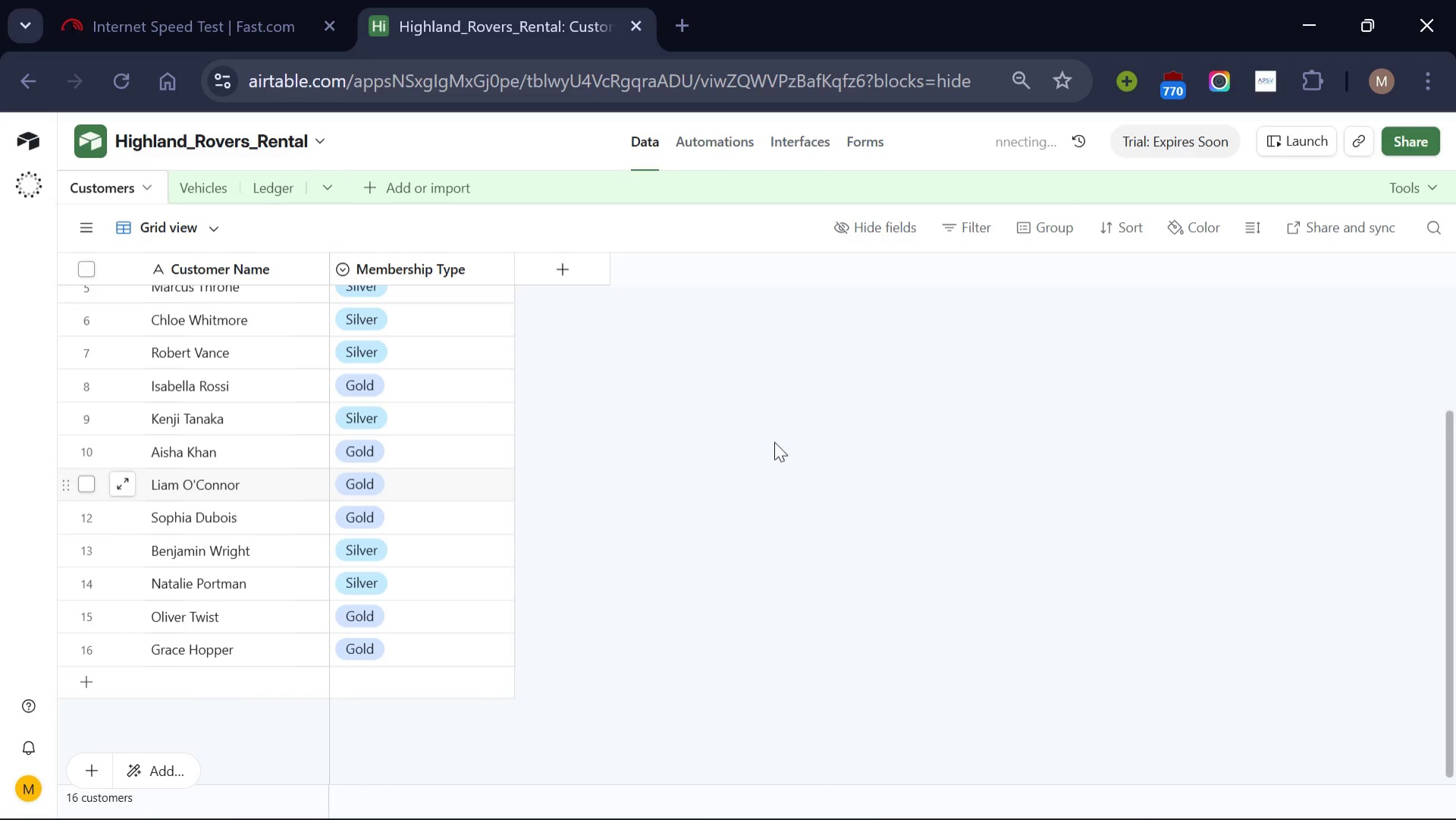 
left_click([774, 441])
 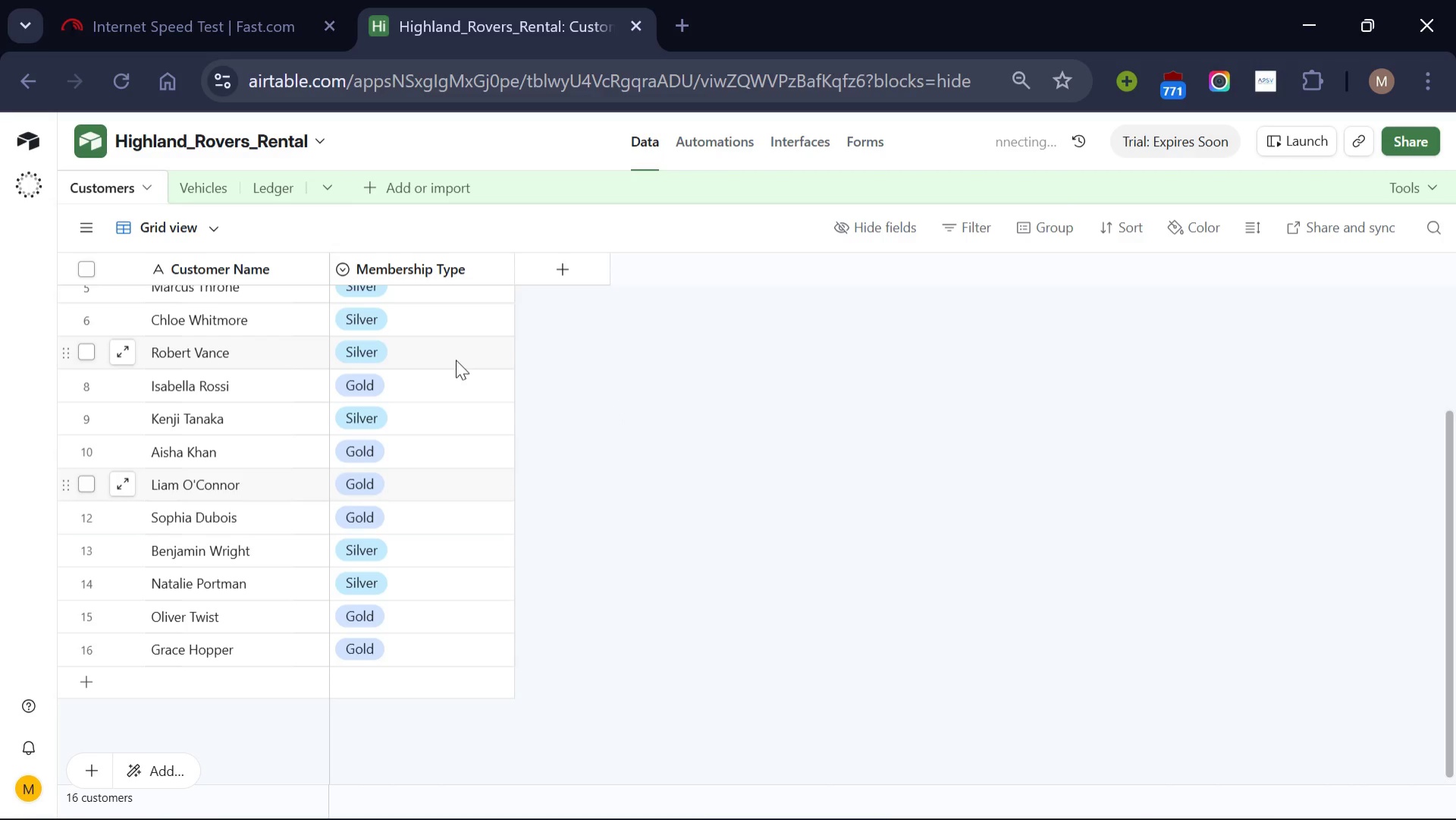 
scroll: coordinate [456, 360], scroll_direction: up, amount: 10.0
 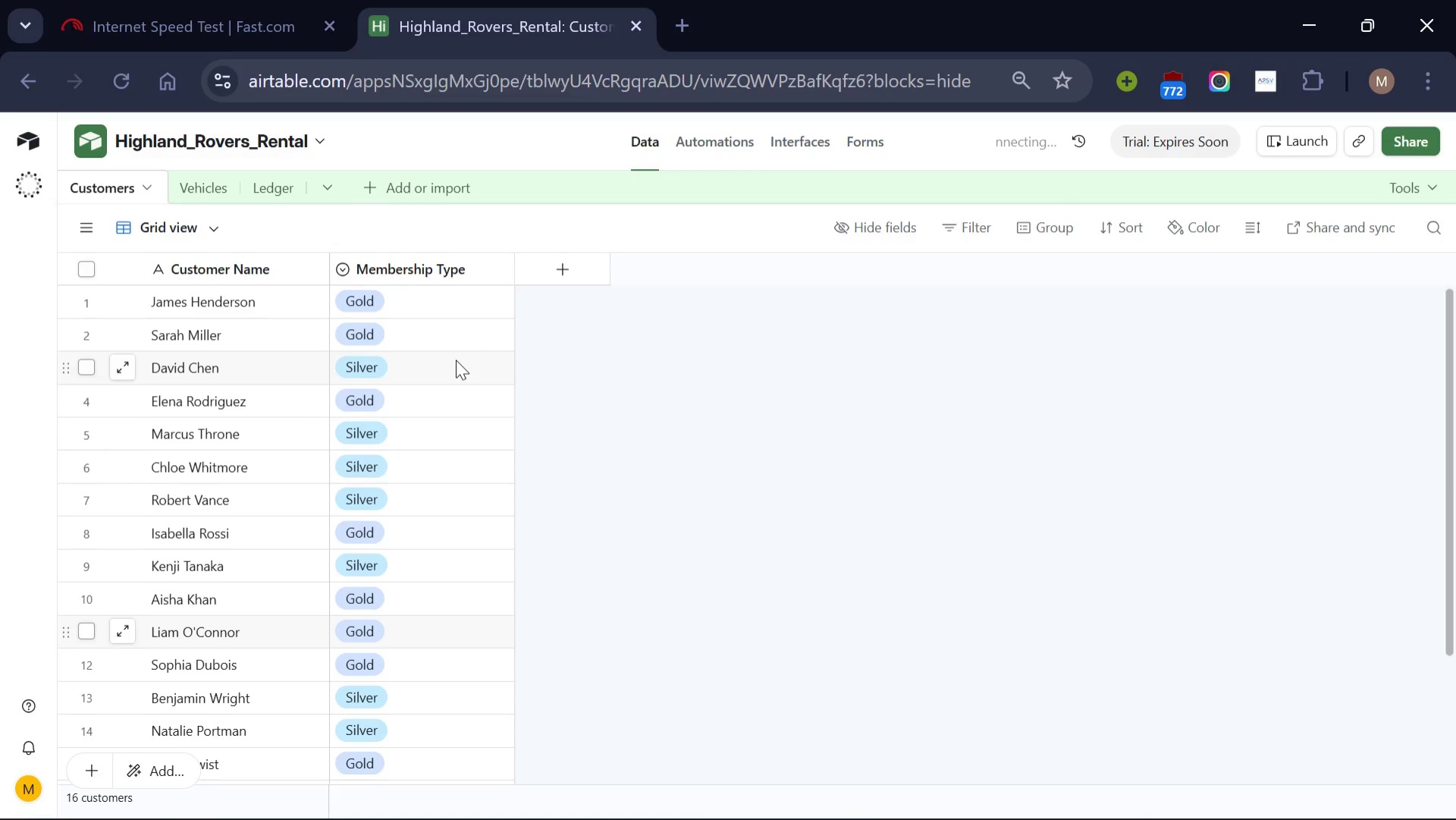 
wait(19.67)
 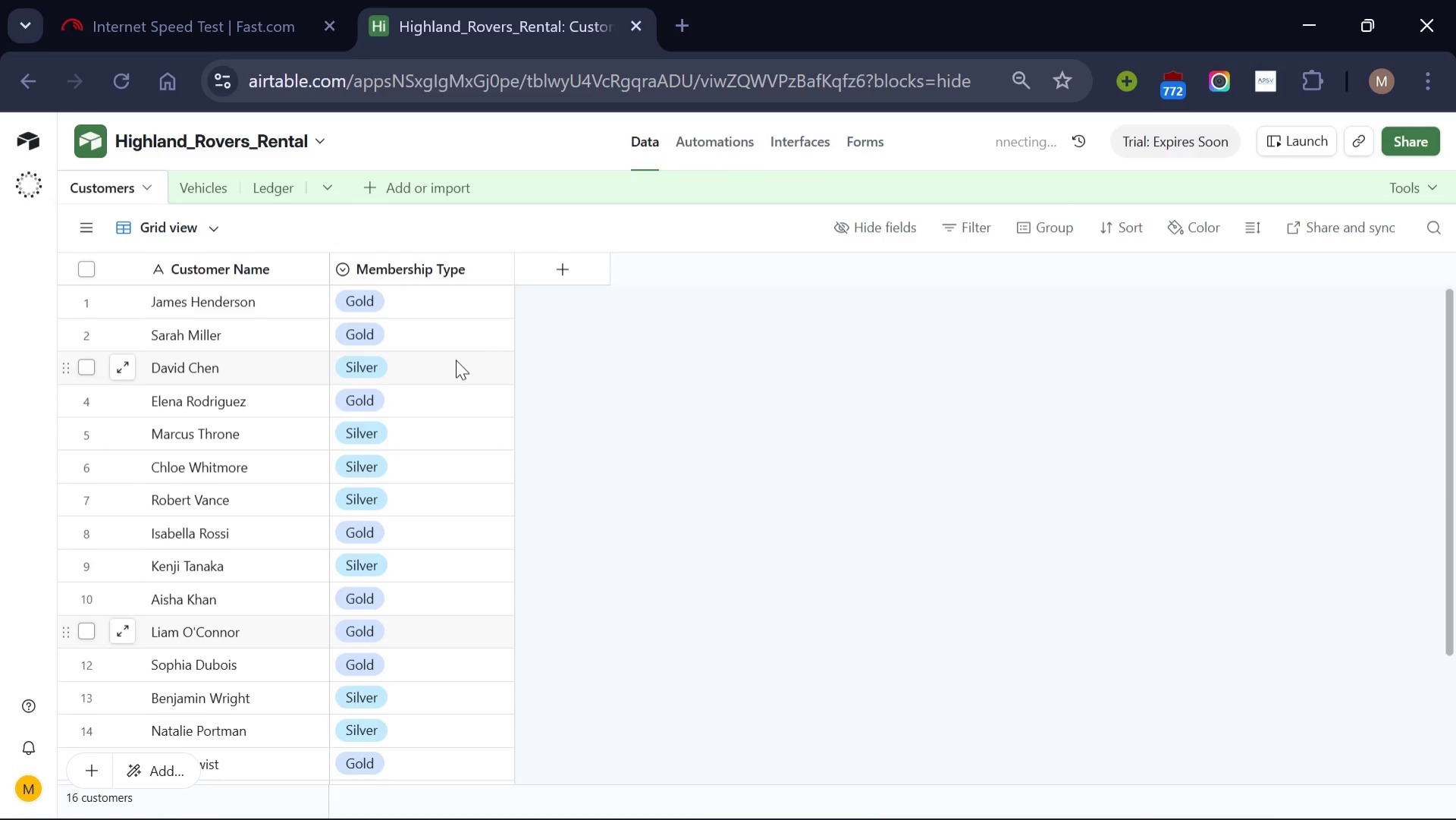 
left_click([194, 182])
 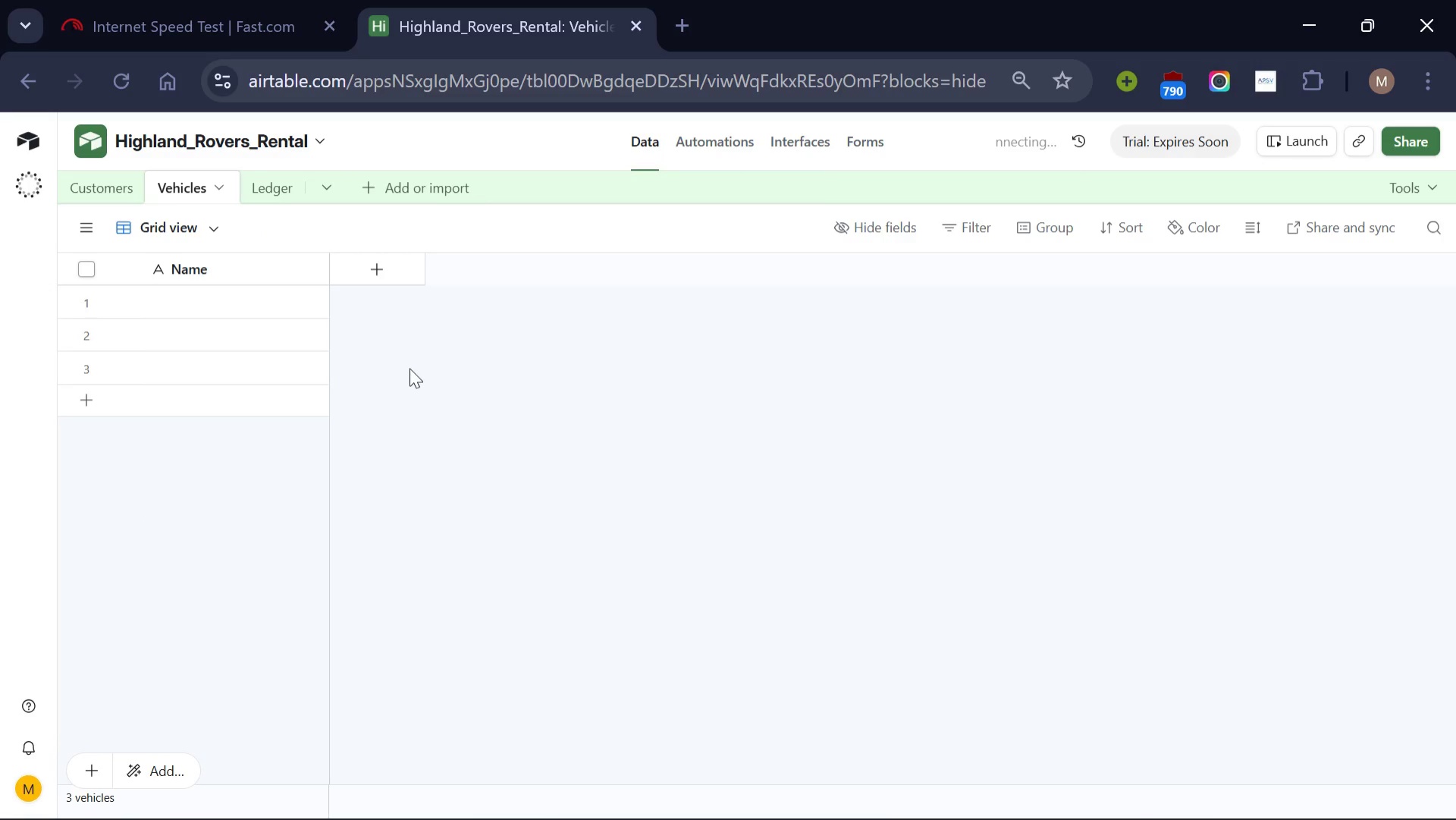 
wait(7.97)
 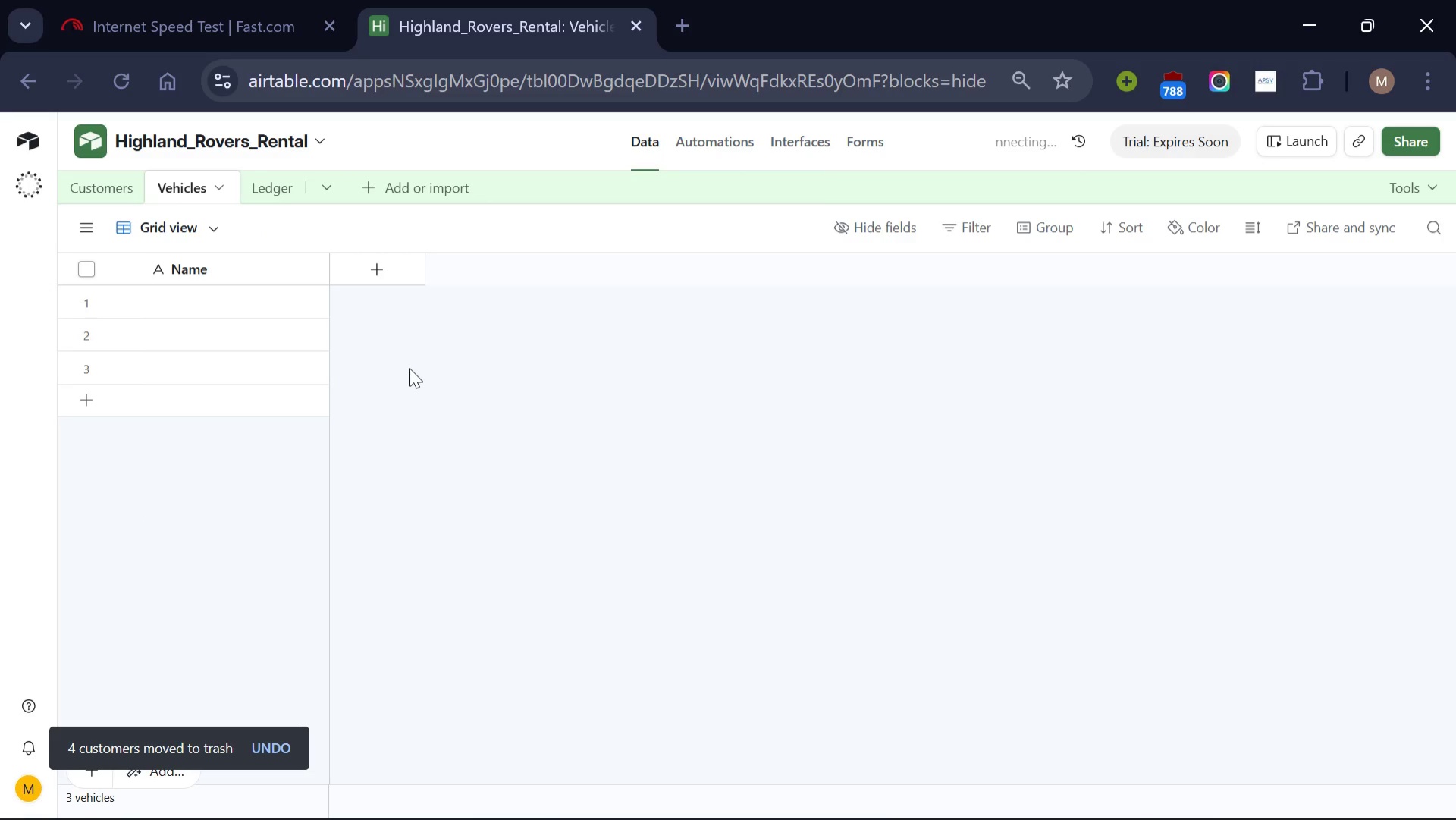 
left_click([311, 268])
 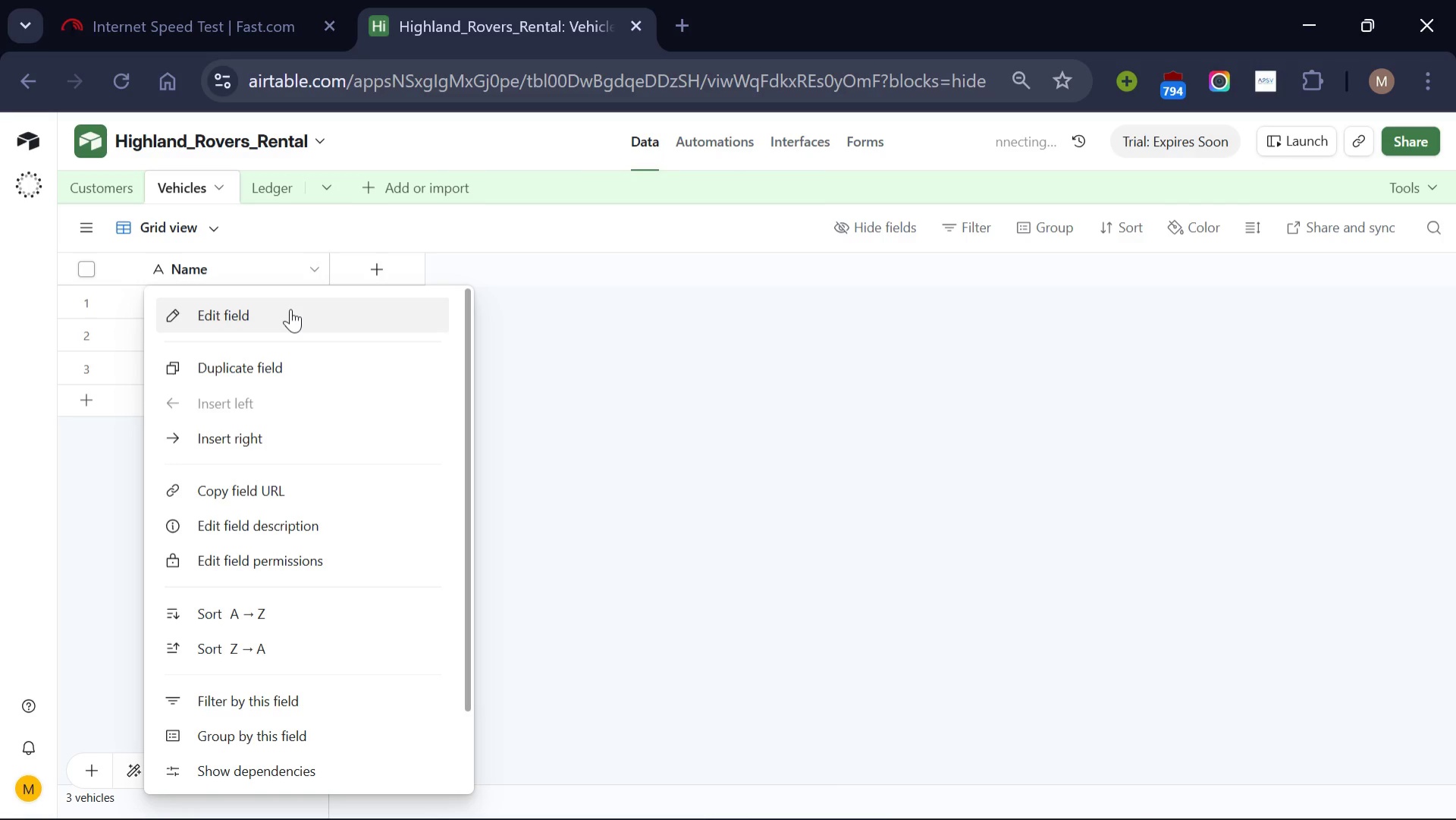 
left_click([290, 309])
 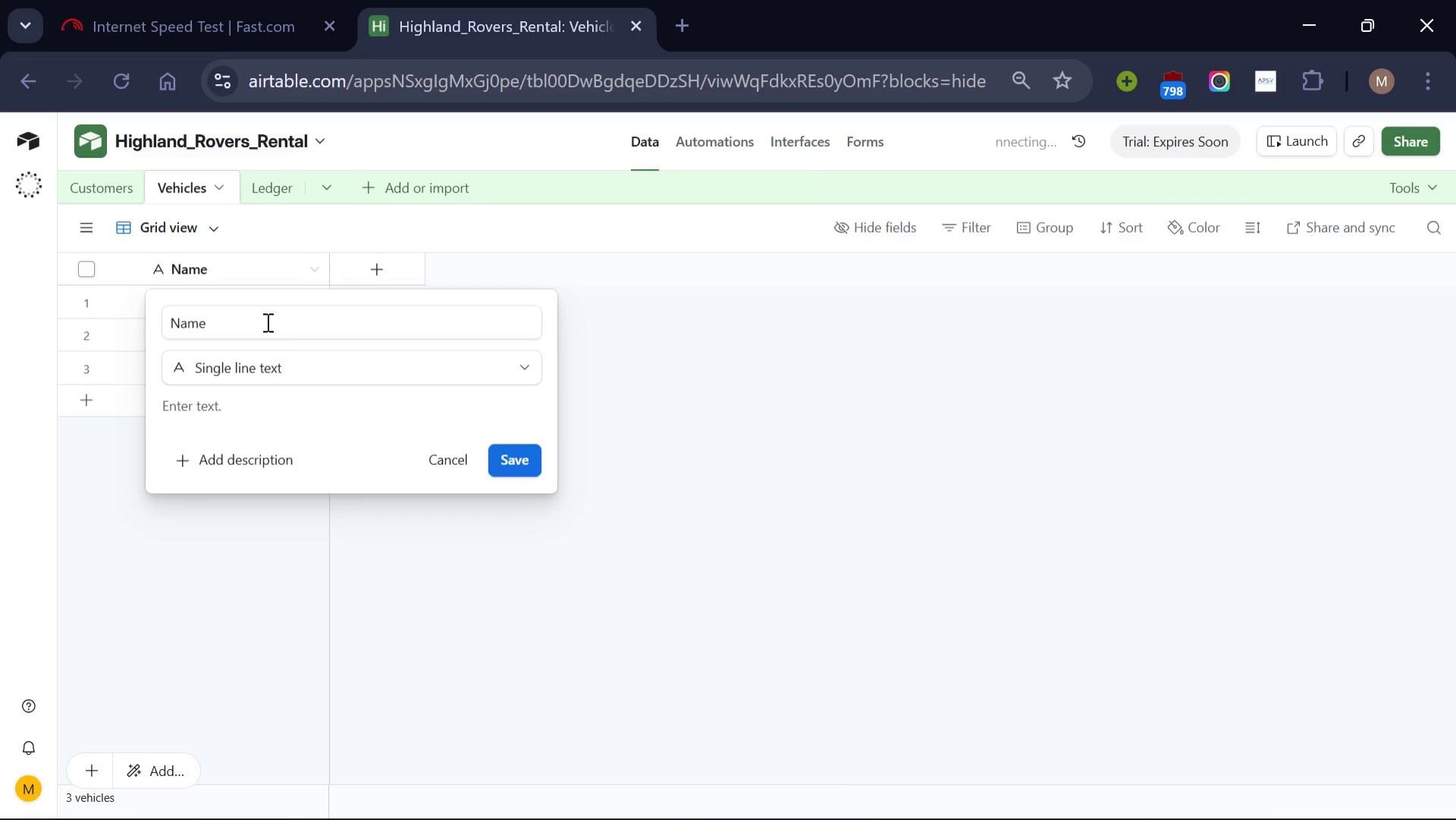 
left_click([266, 322])
 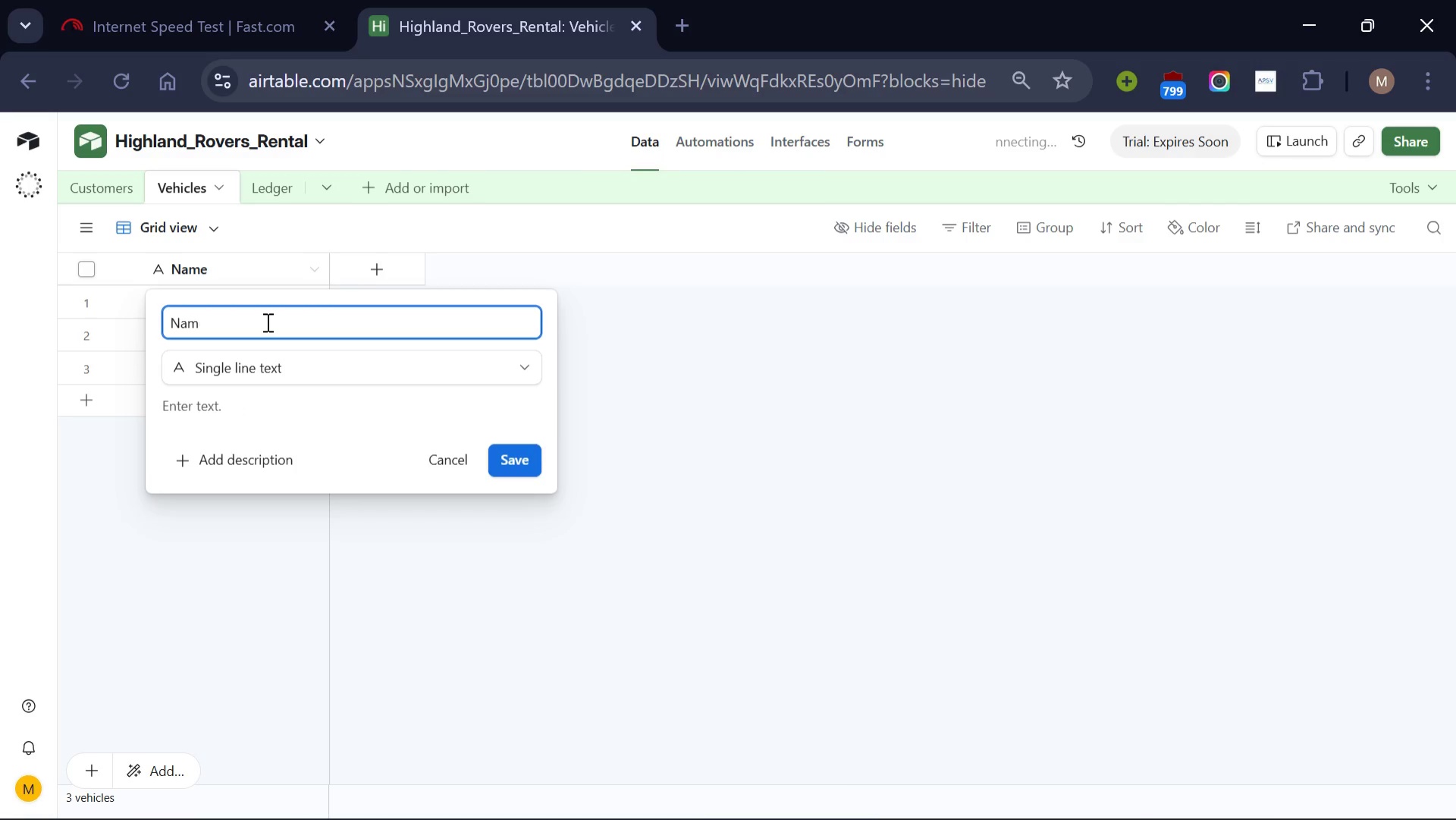 
key(Backspace)
key(Backspace)
key(Backspace)
key(Backspace)
type(Vehice)
key(Backspace)
type(le )
 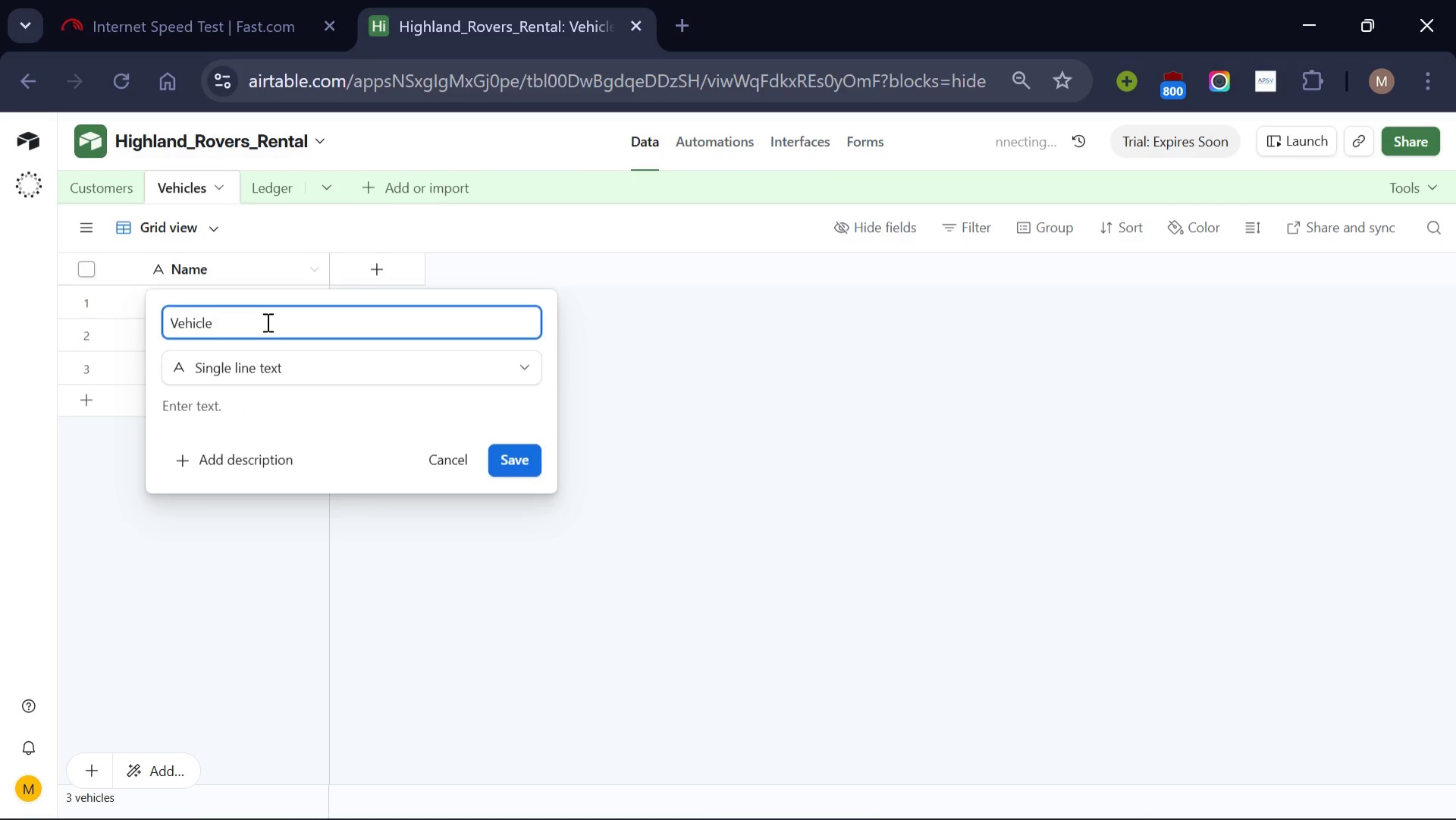 
hold_key(key=ShiftLeft, duration=0.38)
 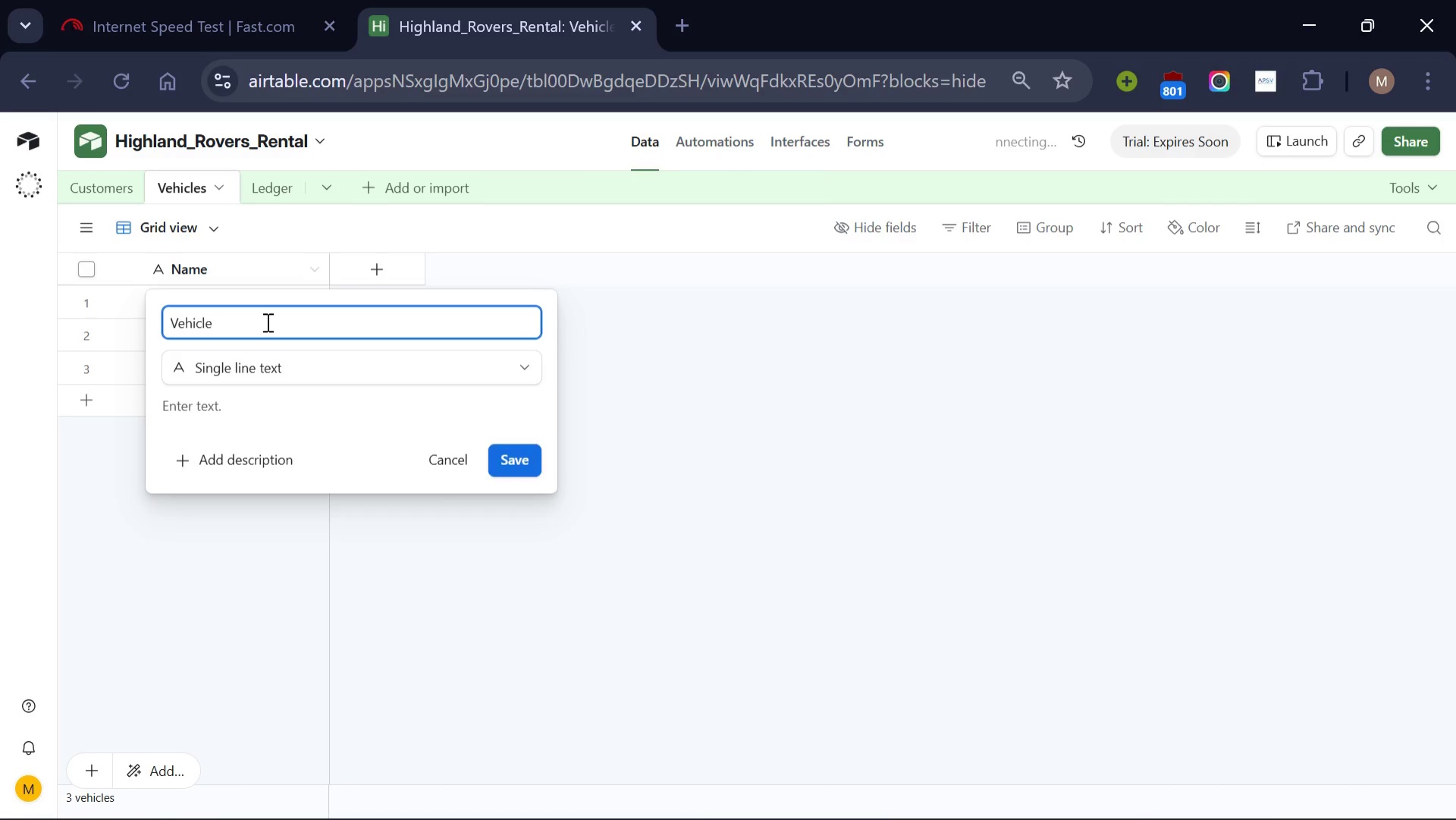 
wait(5.69)
 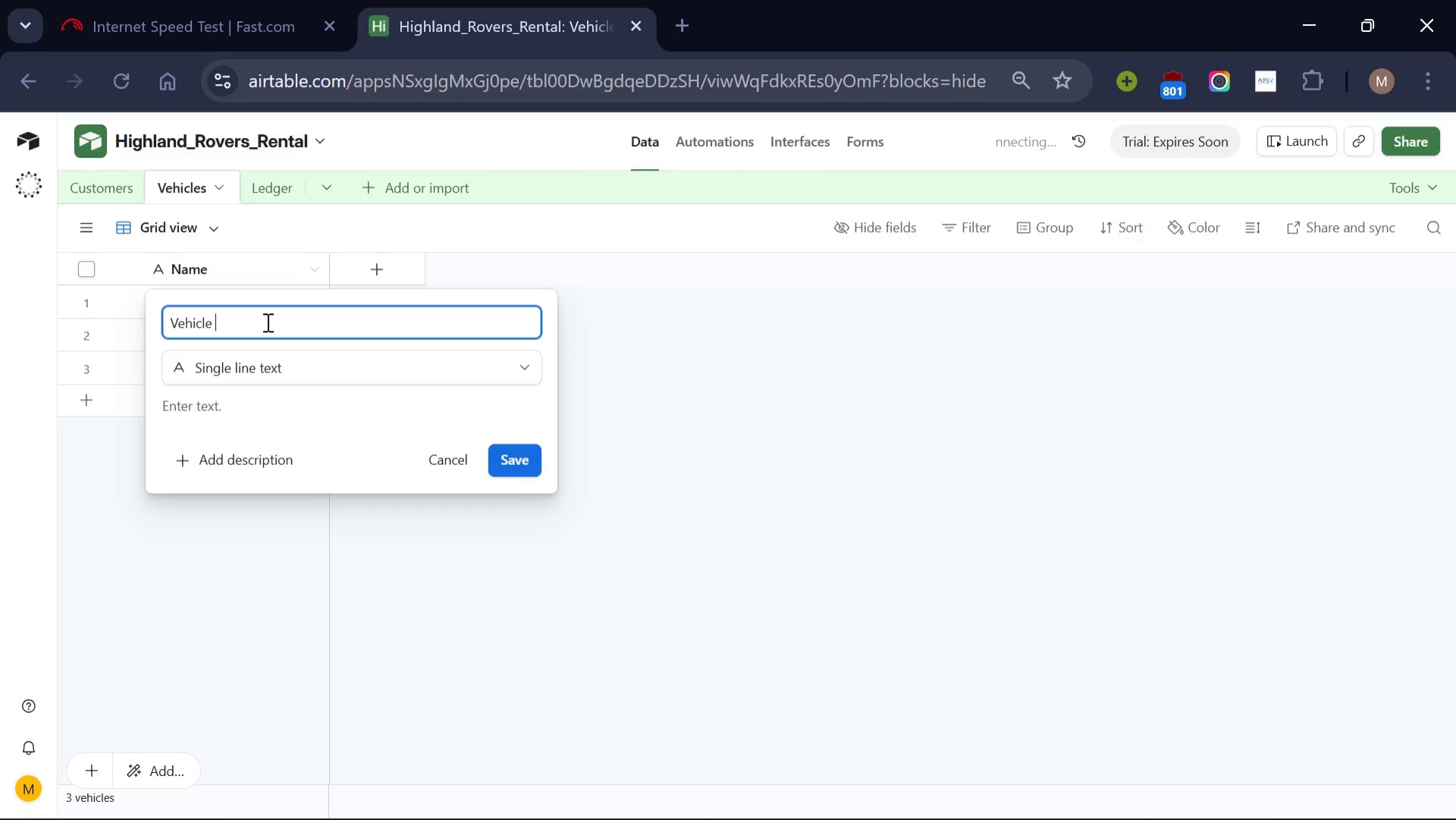 
type(Name)
 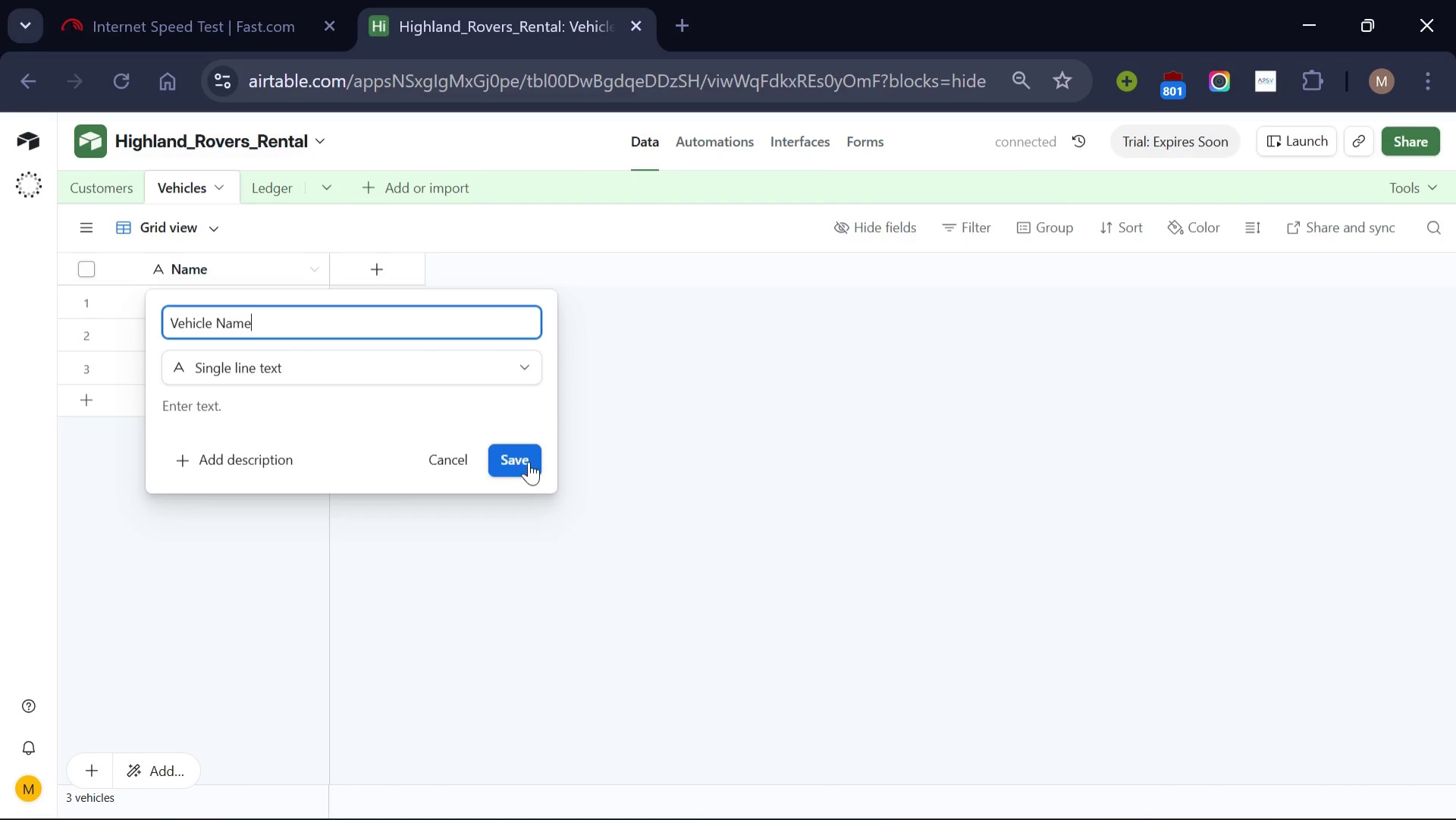 
left_click([519, 458])
 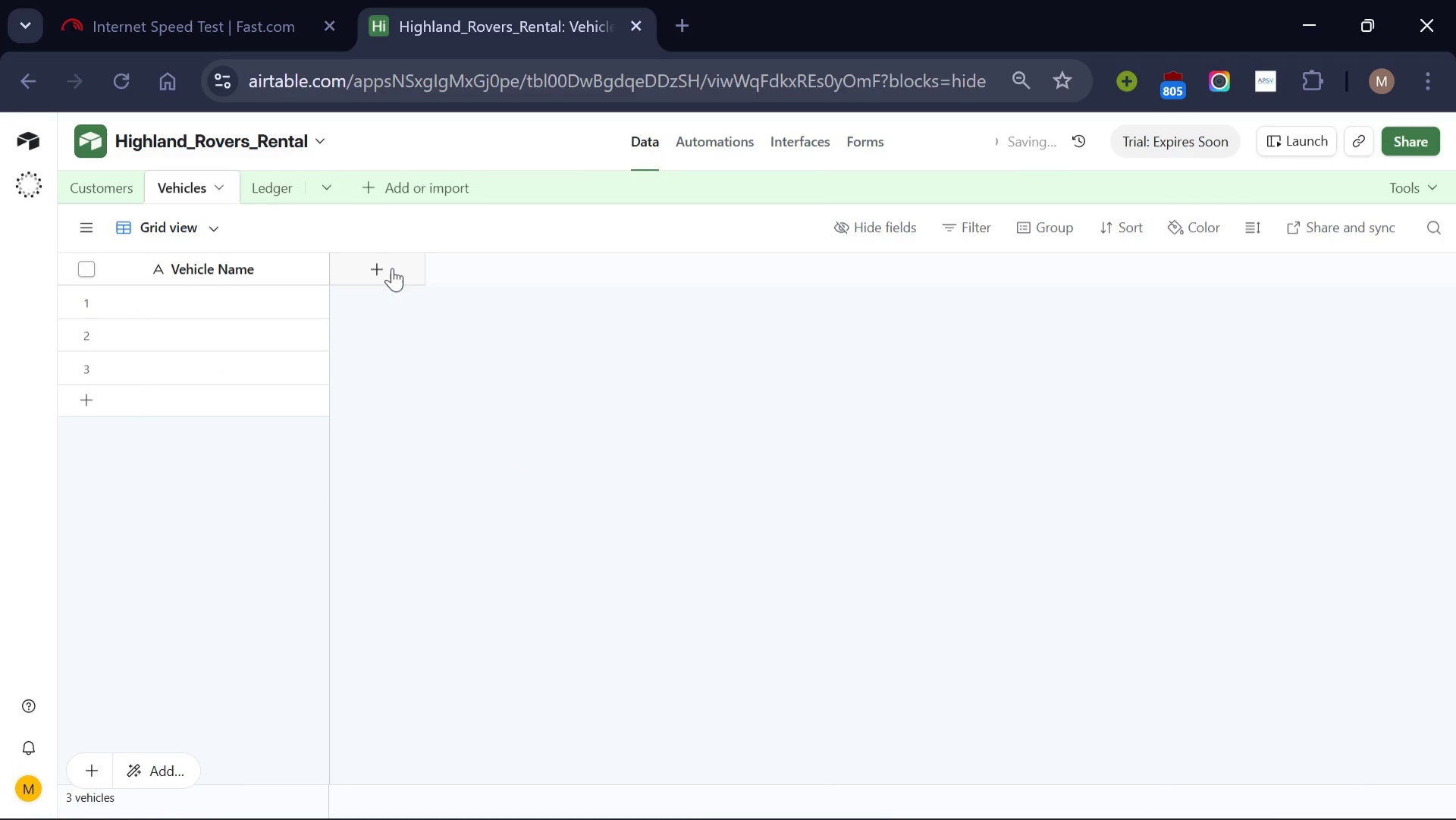 
left_click([392, 268])
 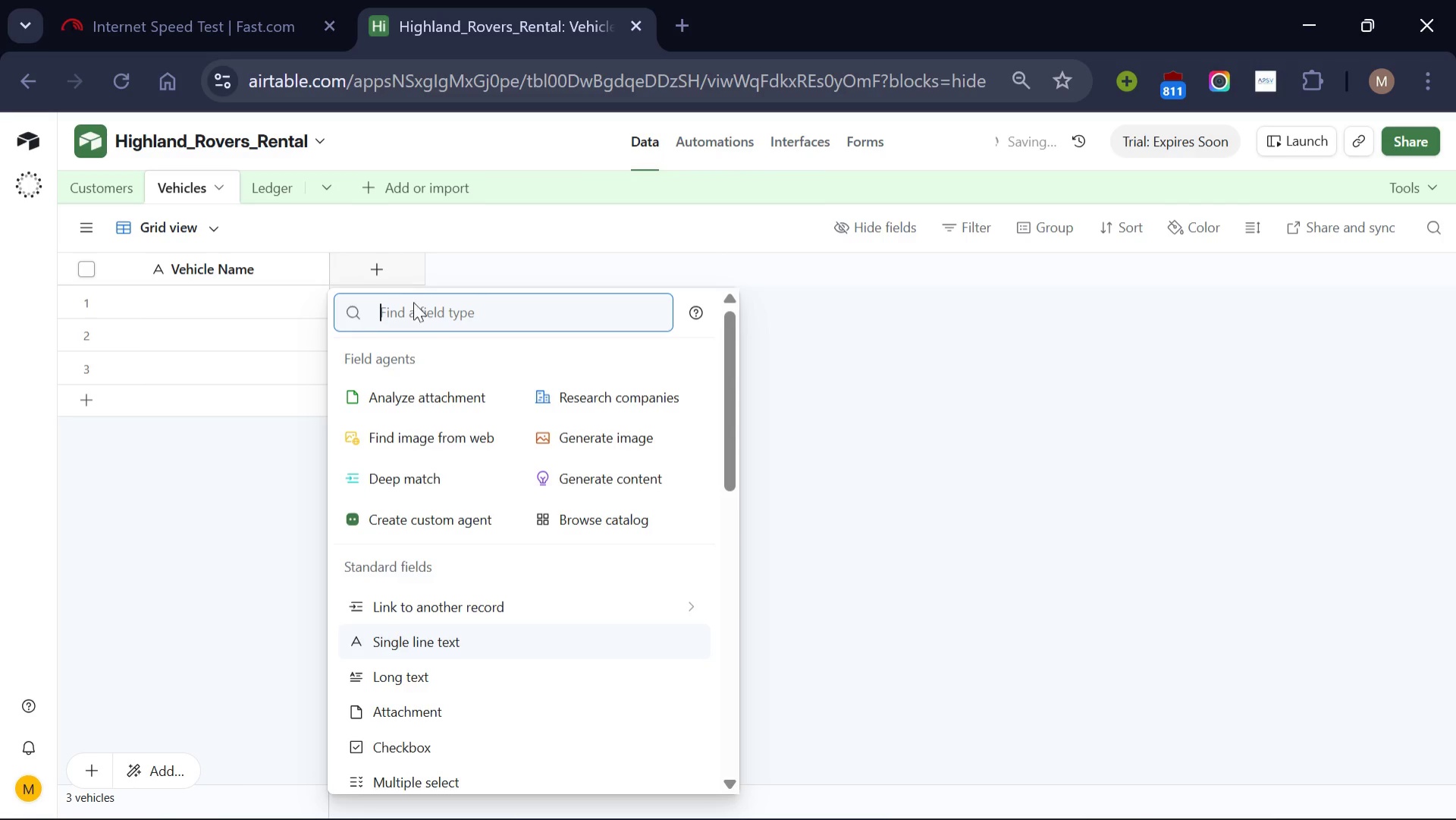 
wait(5.14)
 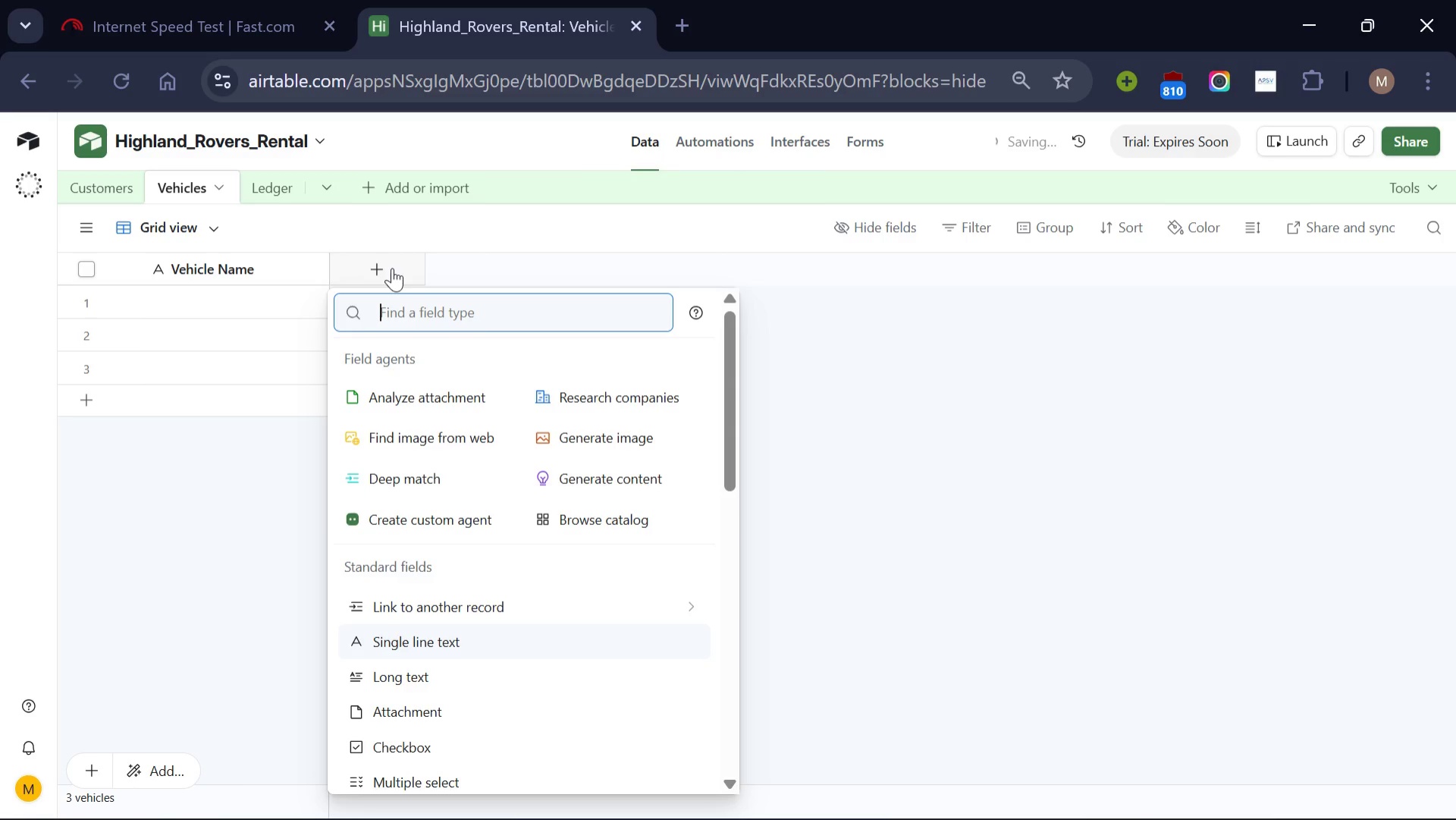 
scroll: coordinate [558, 694], scroll_direction: none, amount: 0.0
 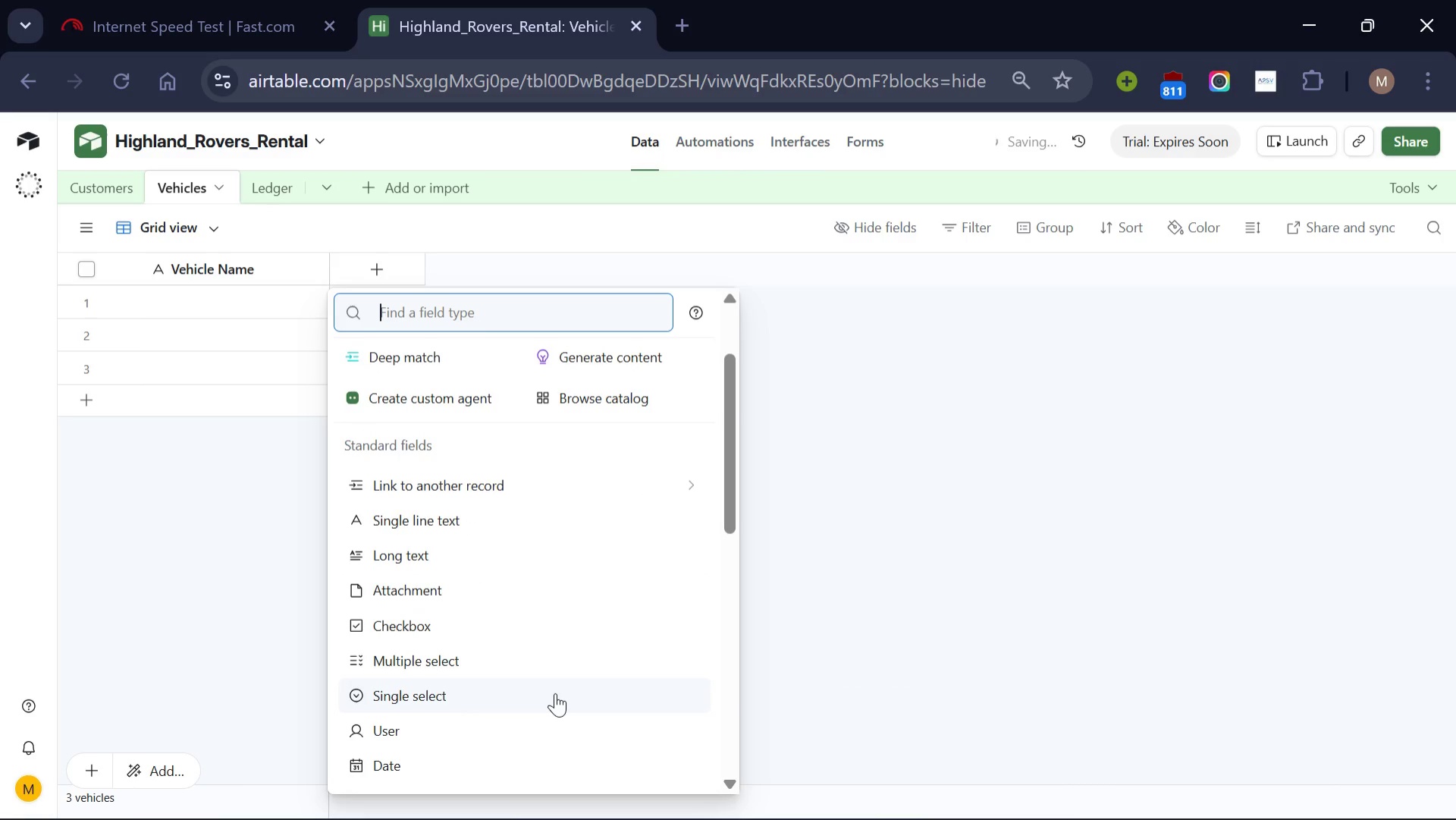 
left_click([555, 693])
 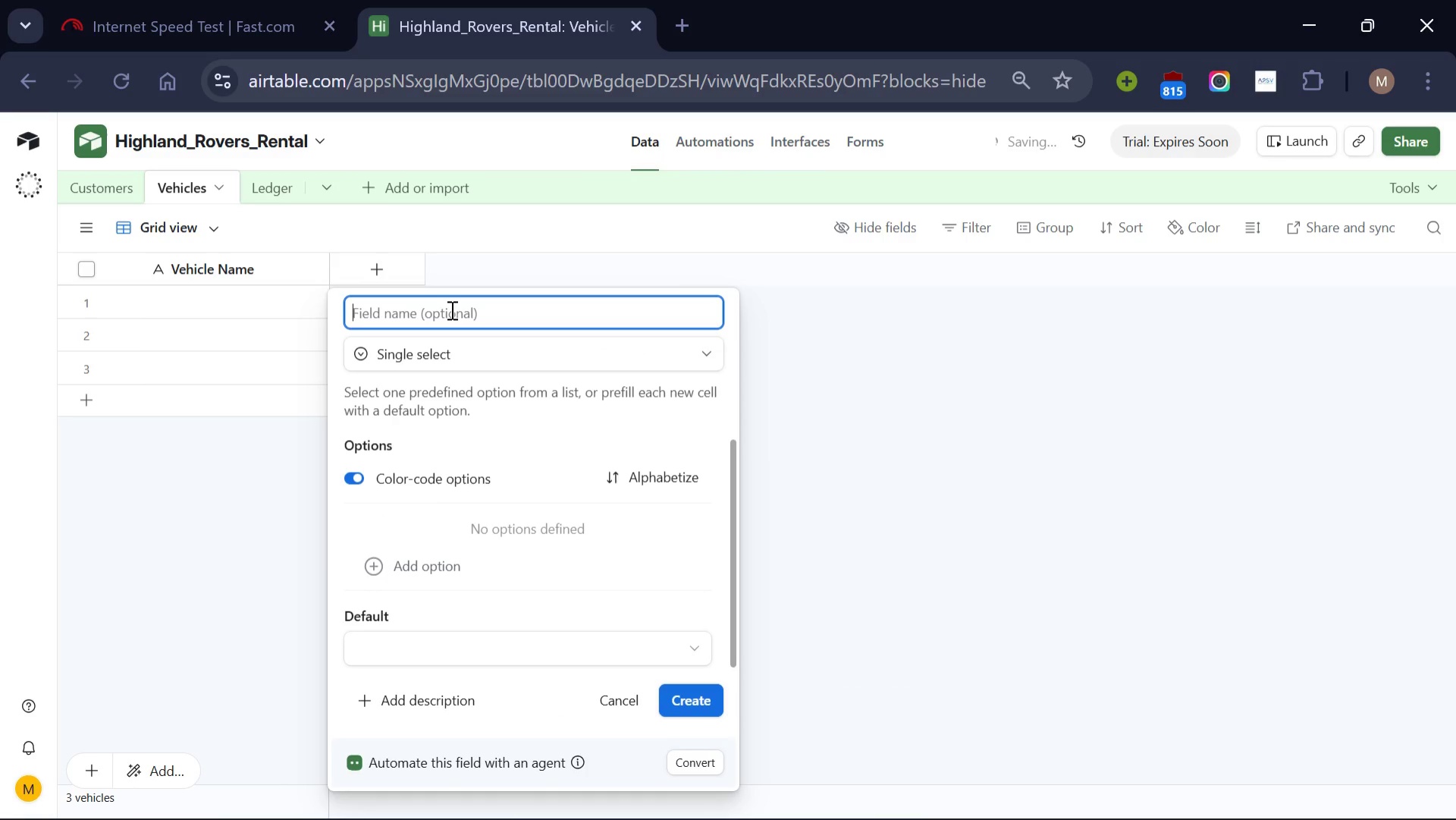 
type(Category)
 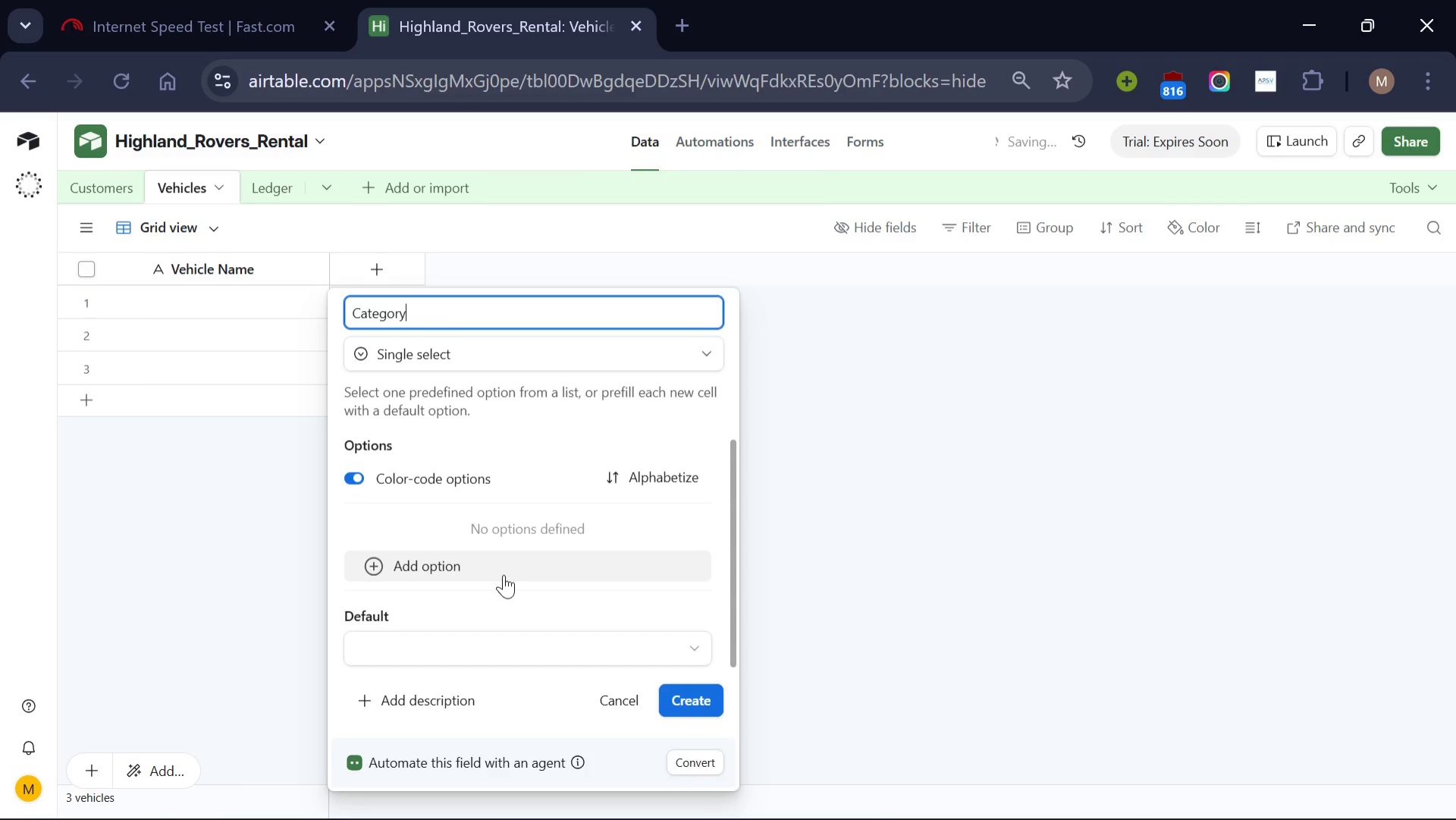 
left_click([503, 569])
 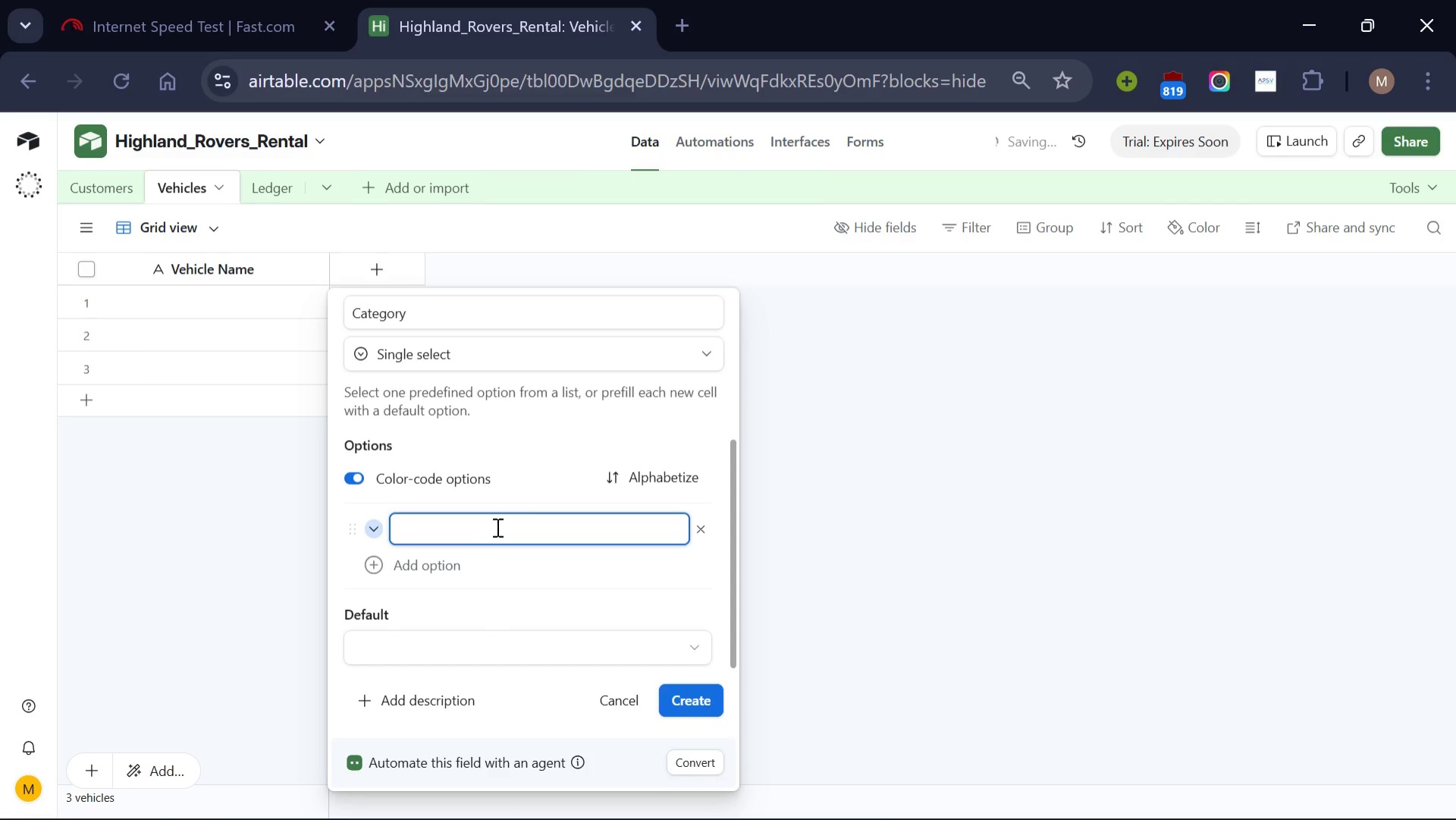 
left_click([496, 526])
 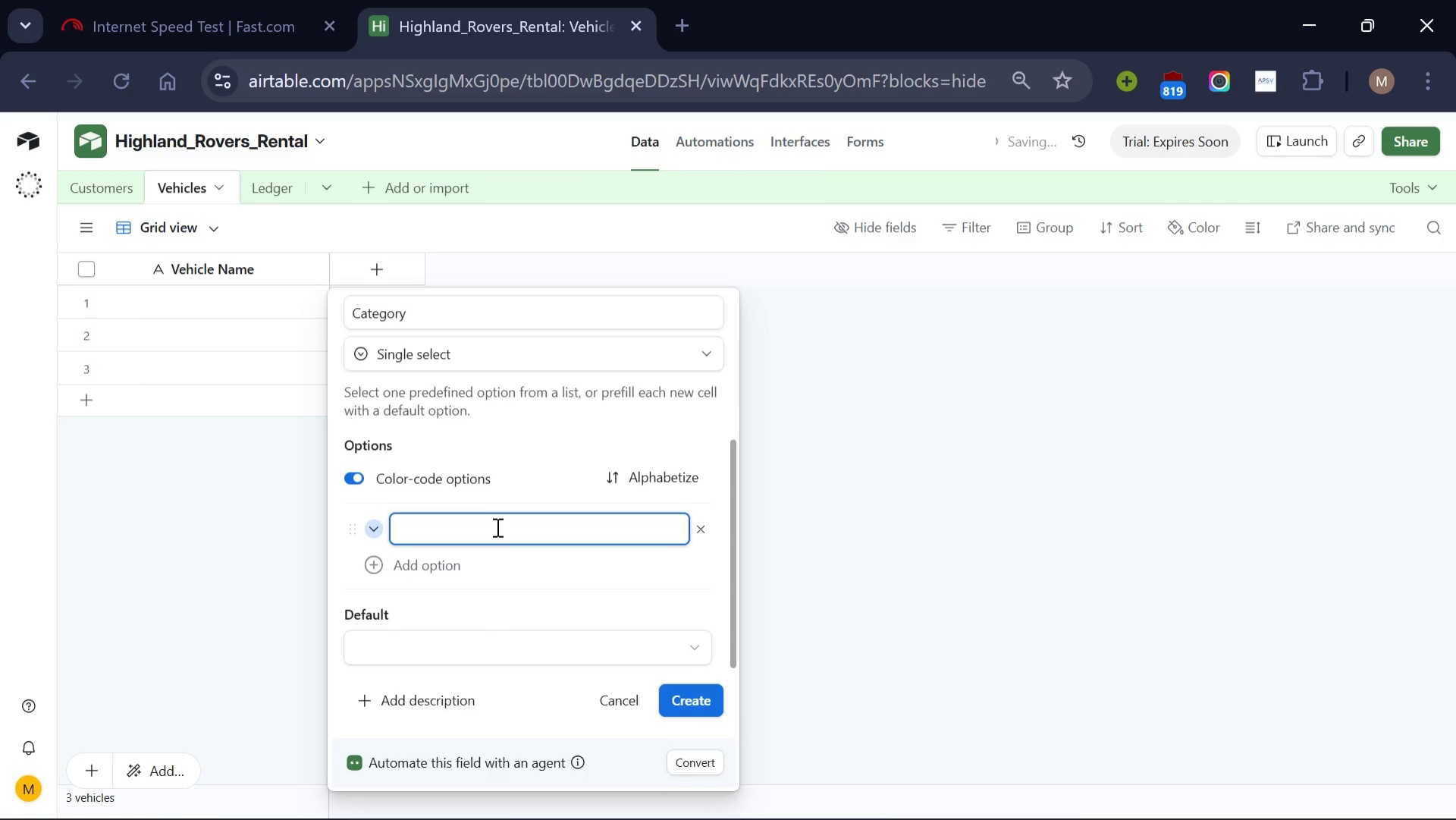 
type(Economy)
 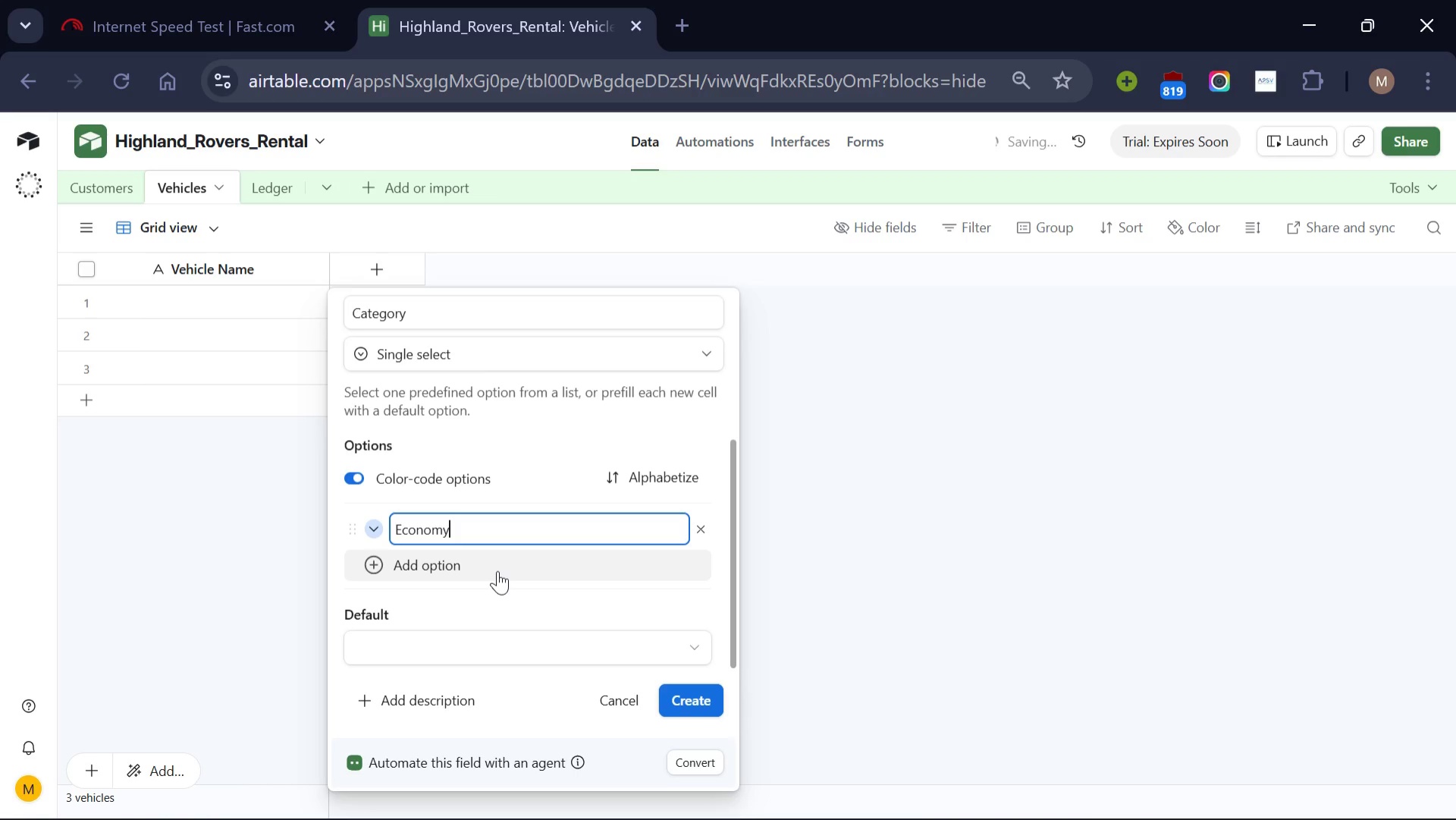 
left_click([497, 570])
 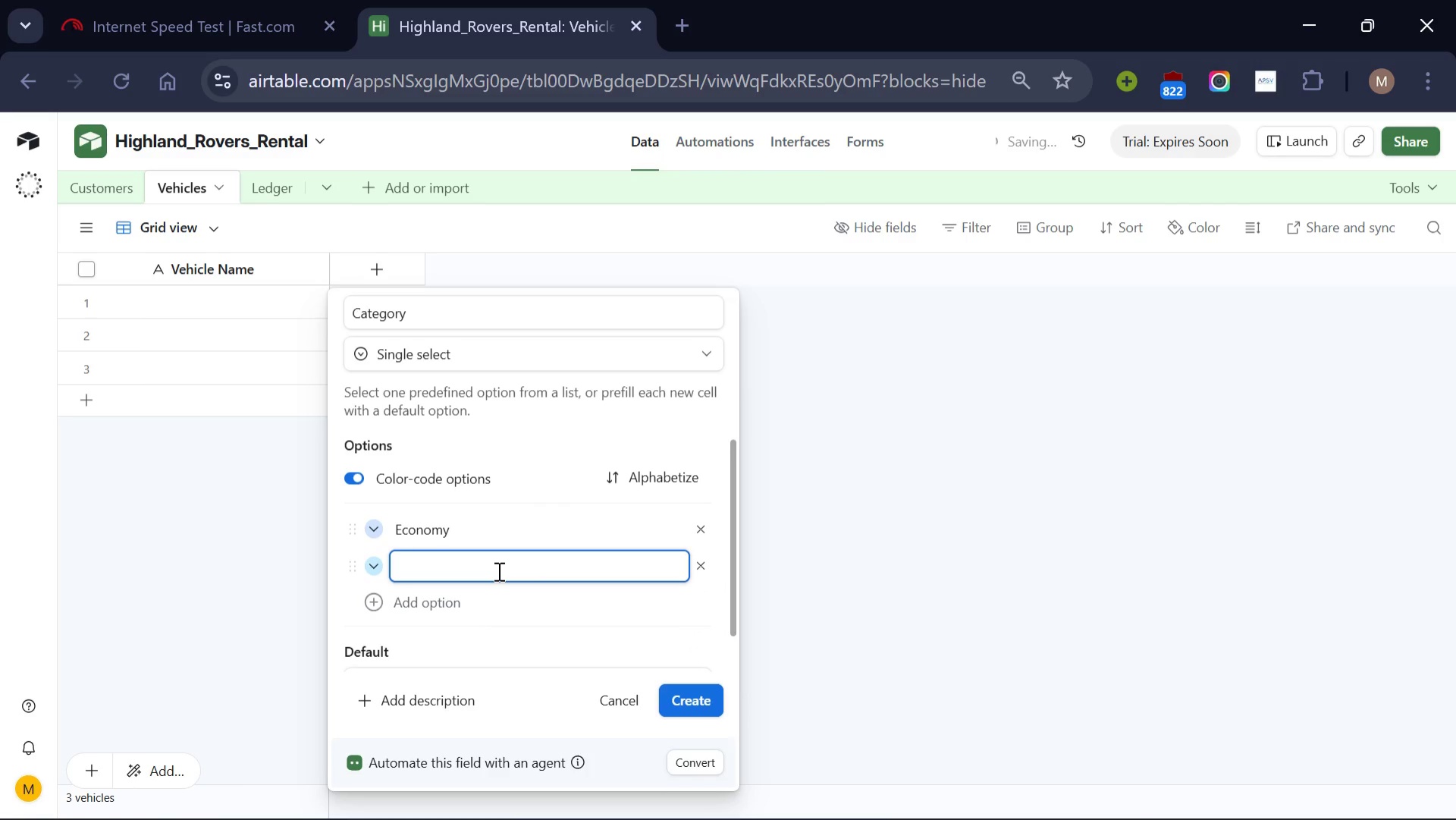 
wait(5.56)
 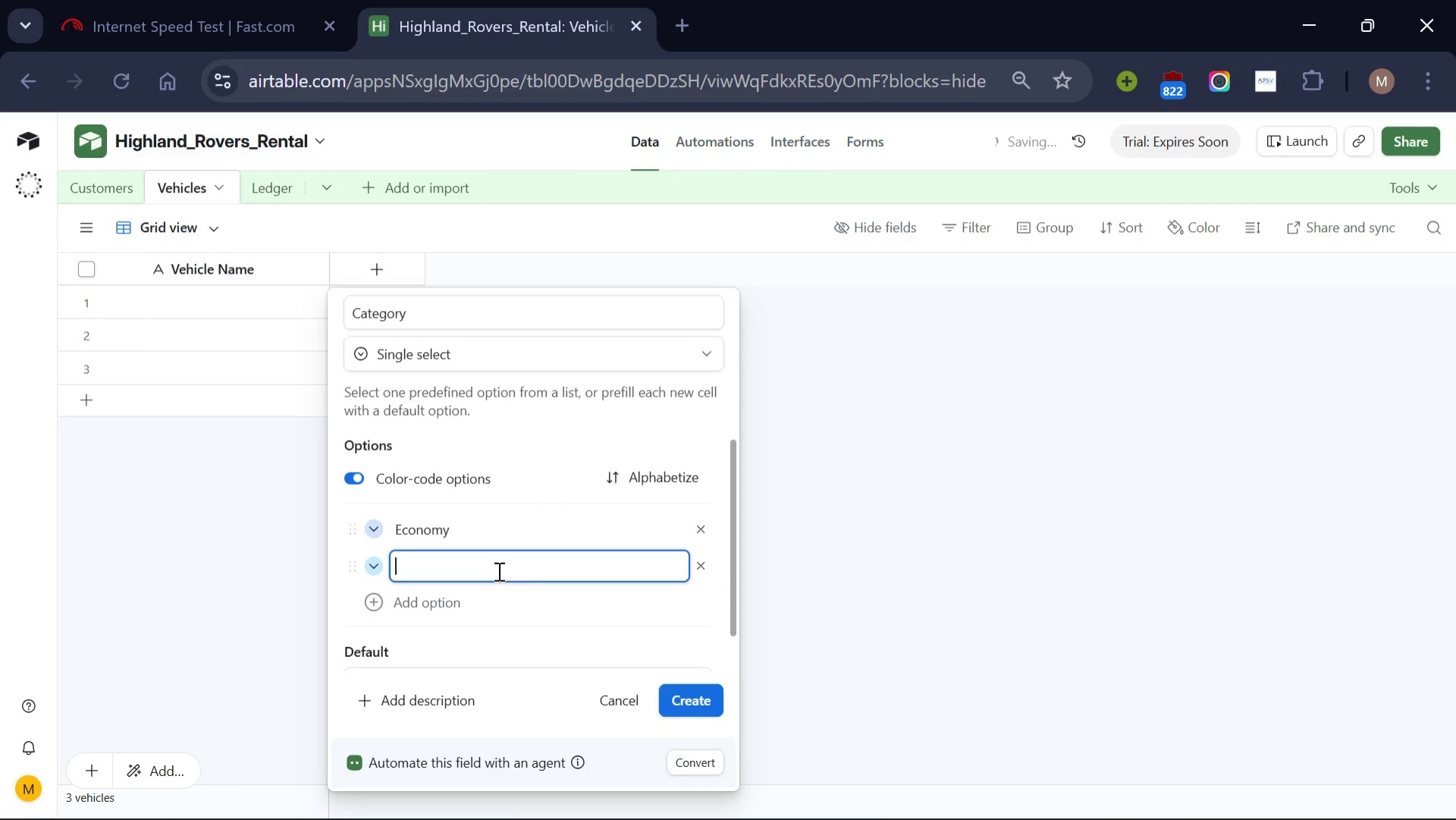 
type(SUV)
 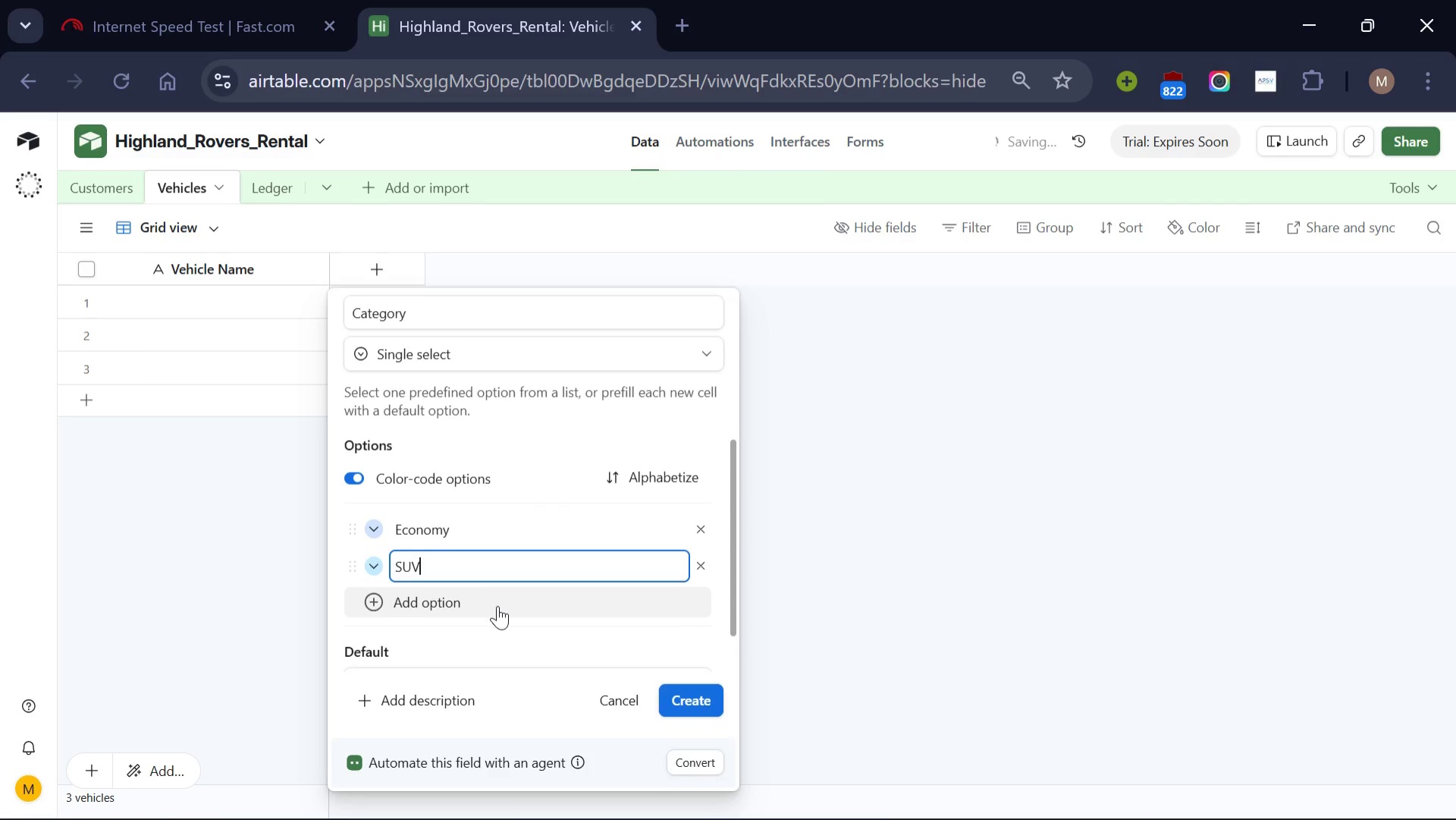 
left_click([497, 605])
 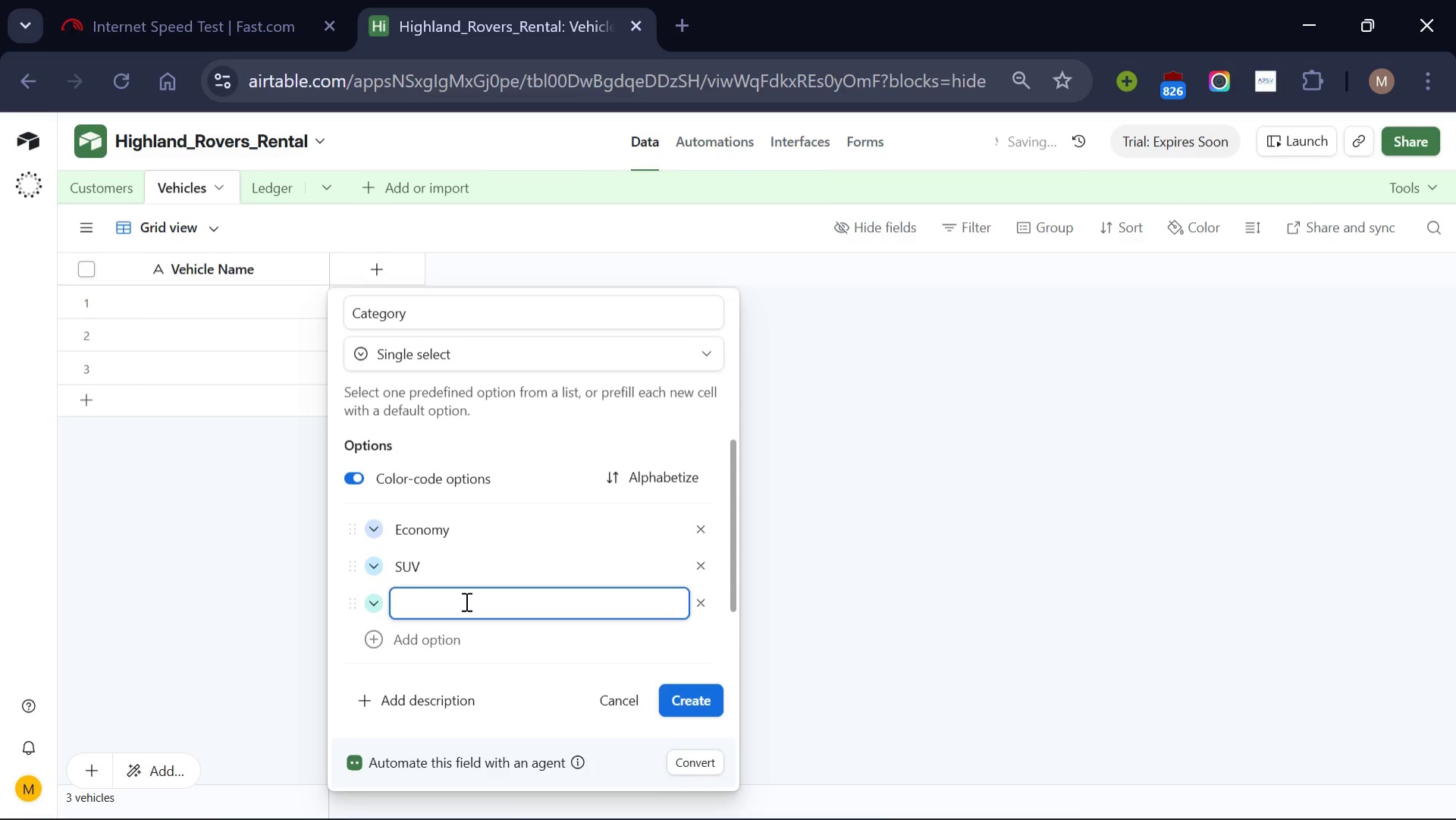 
type(Luxury)
 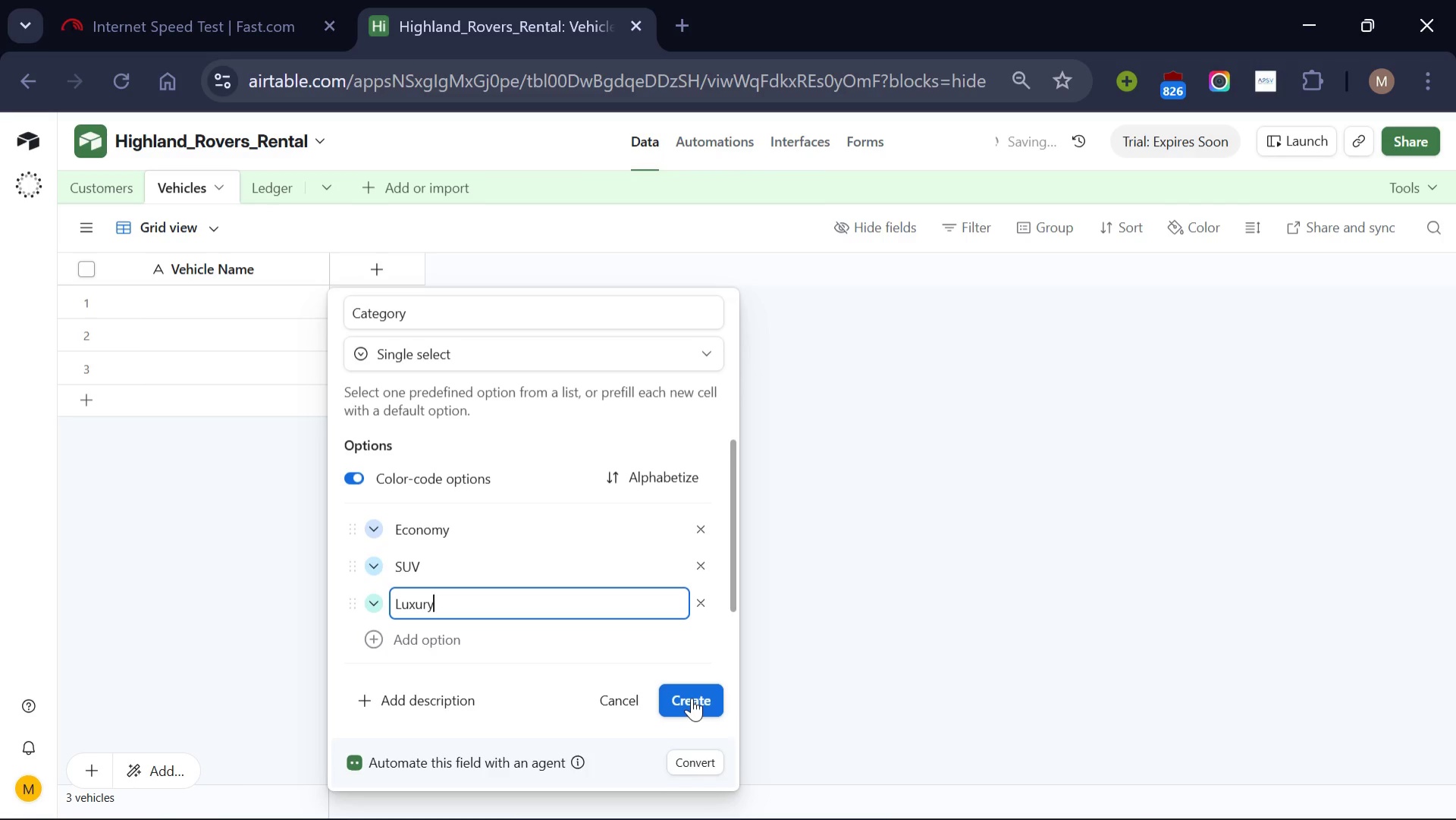 
left_click([692, 697])
 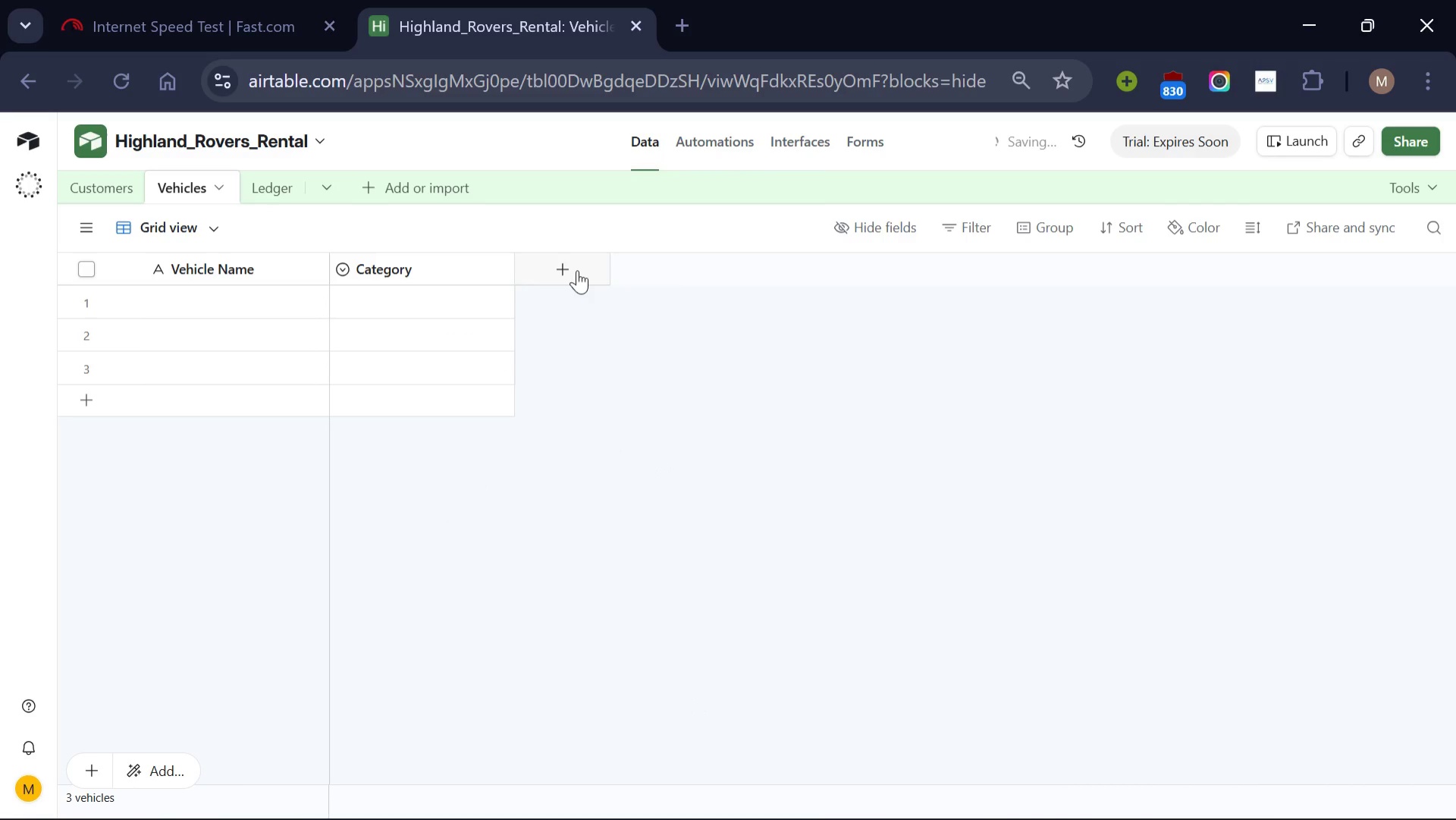 
left_click([579, 269])
 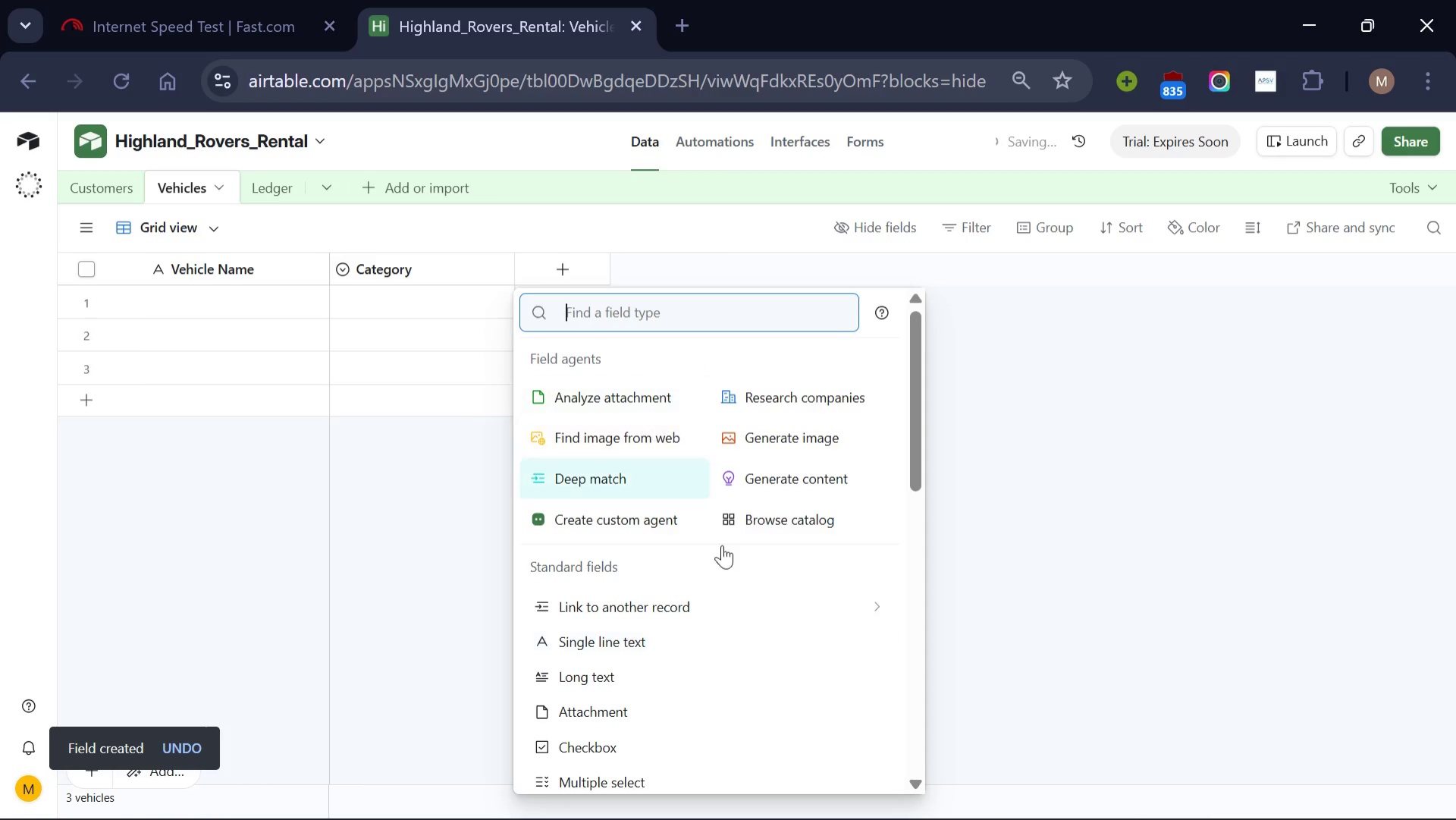 
wait(5.95)
 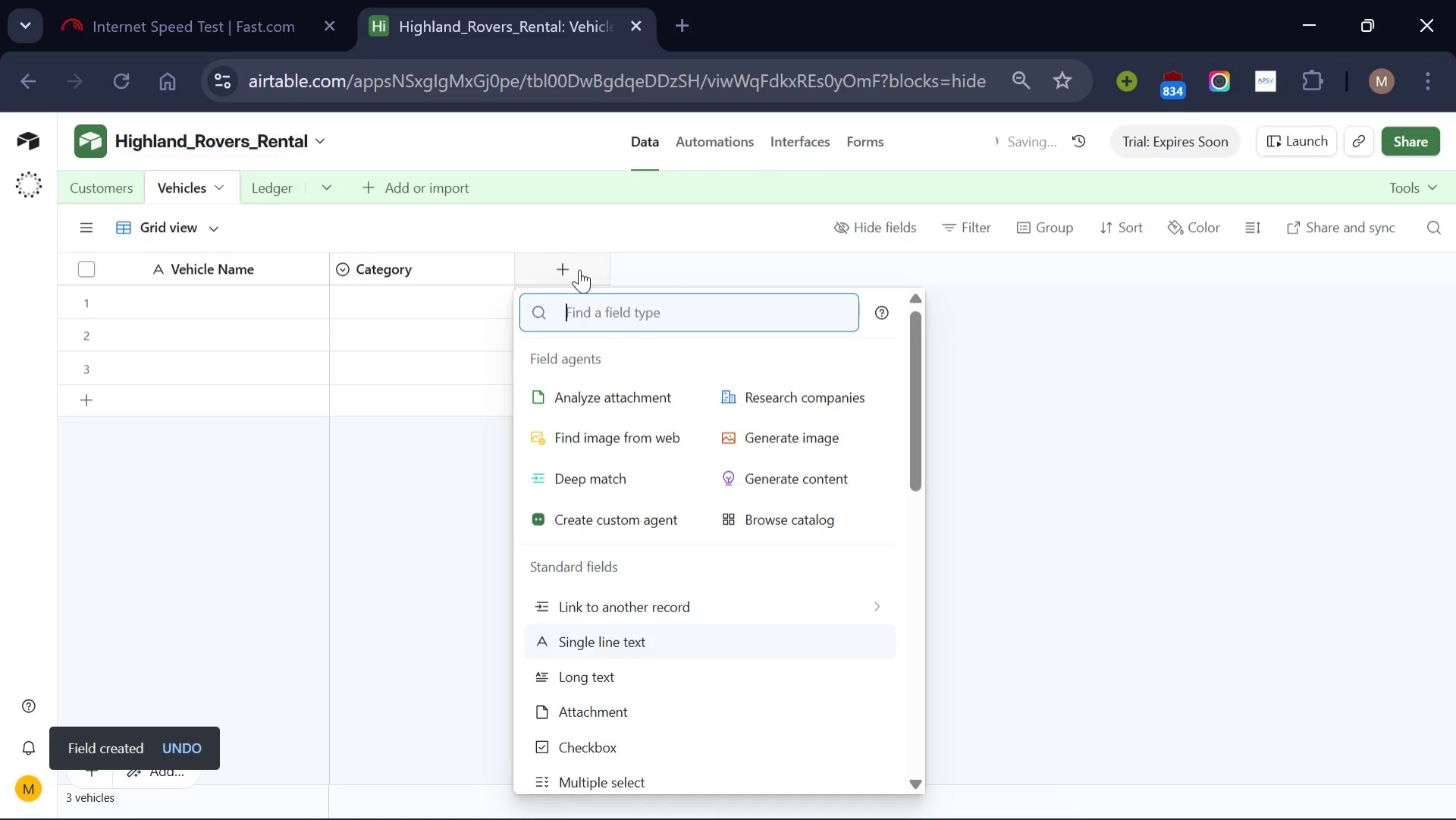 
scroll: coordinate [751, 723], scroll_direction: down, amount: 1.0
 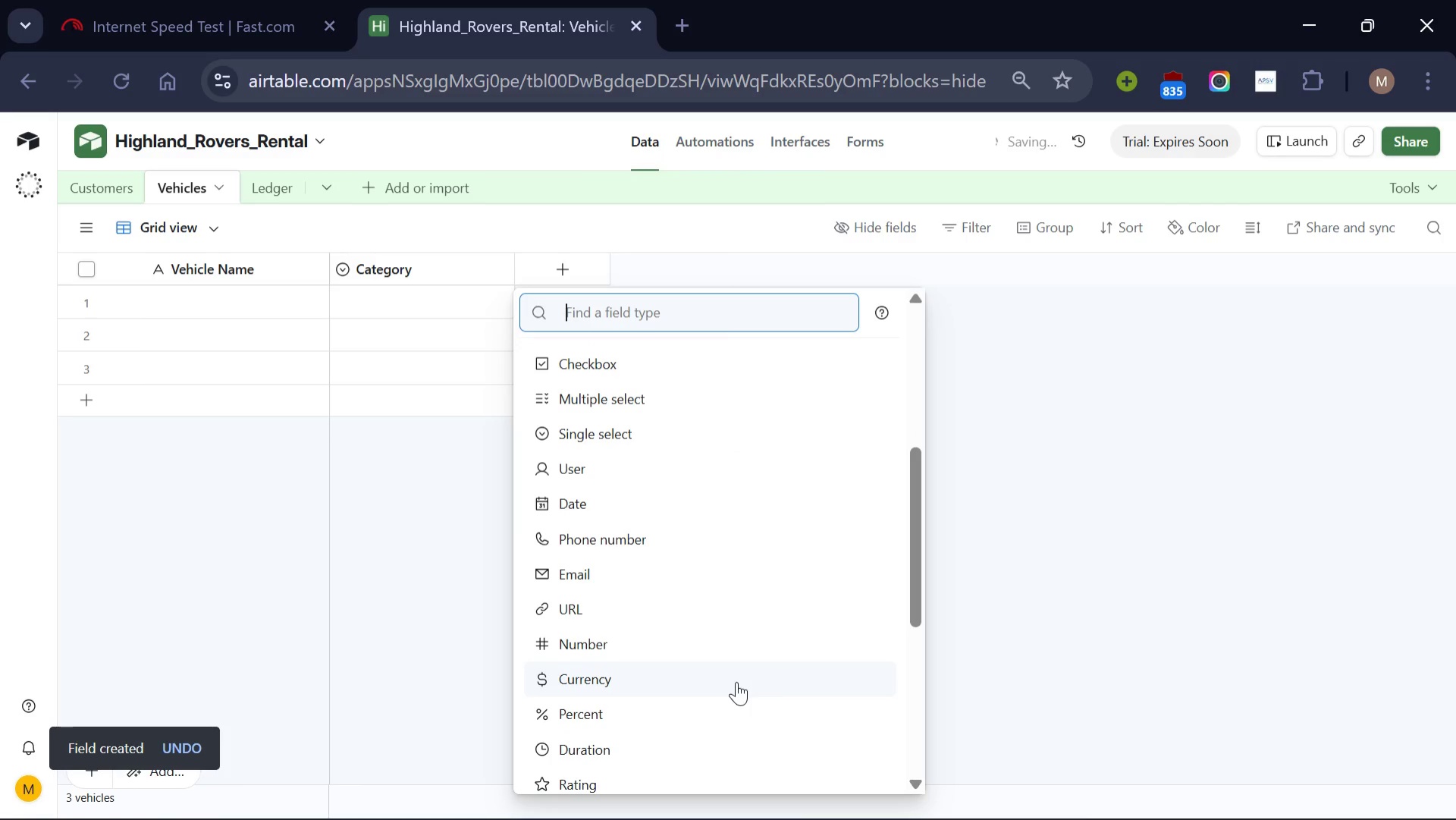 
left_click([736, 681])
 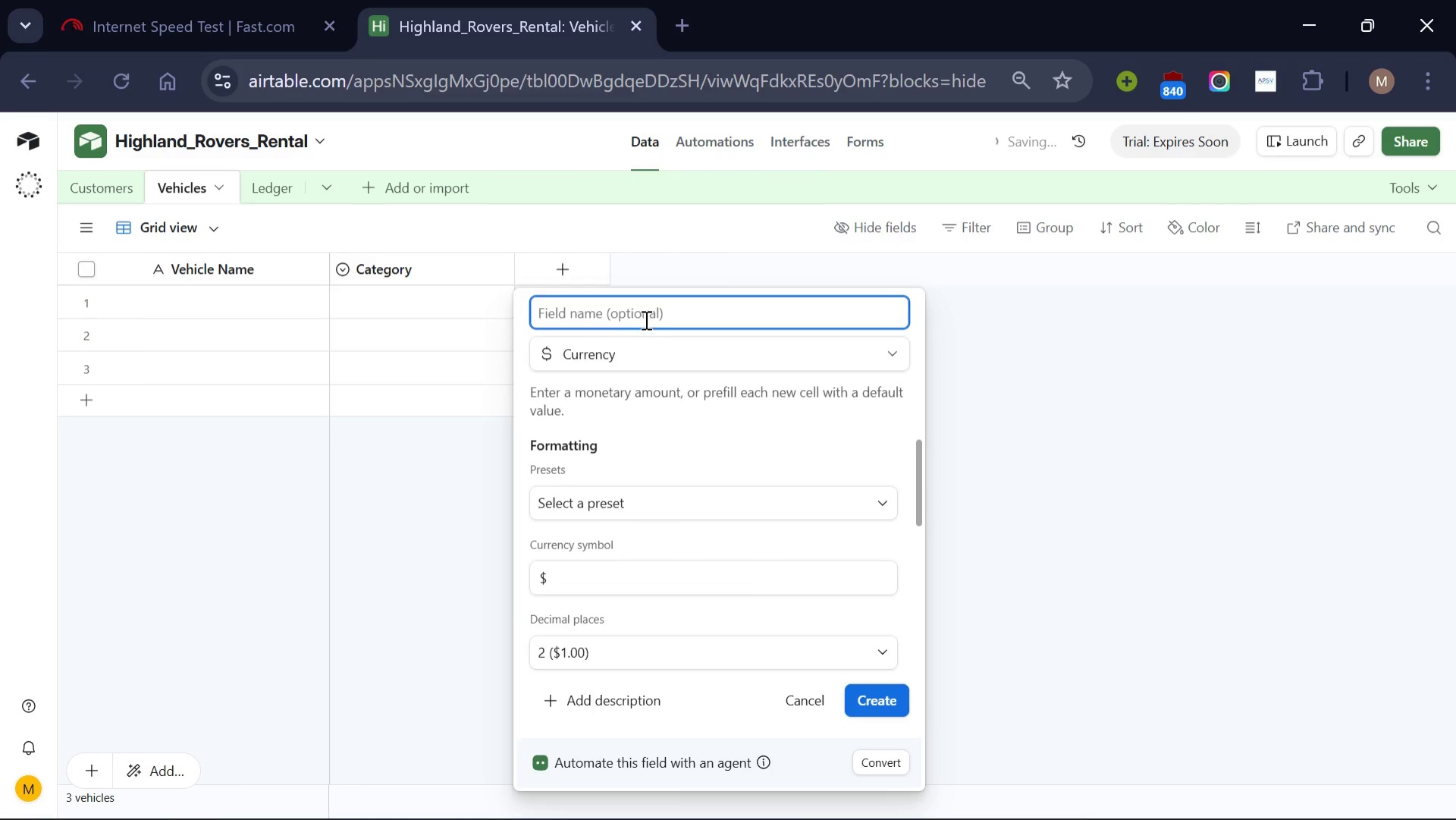 
left_click([645, 319])
 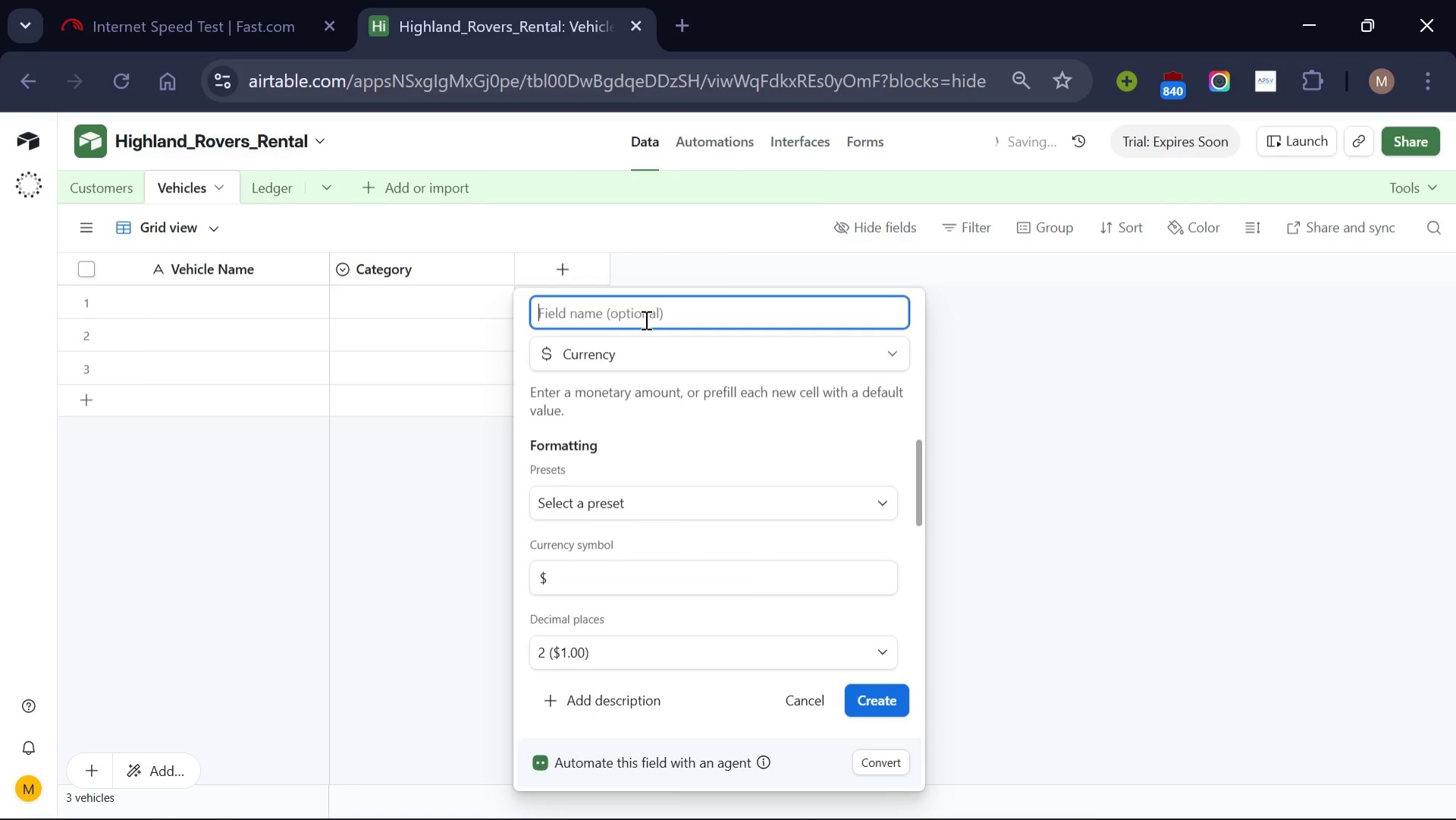 
type(S)
key(Backspace)
type(Daily Rate)
 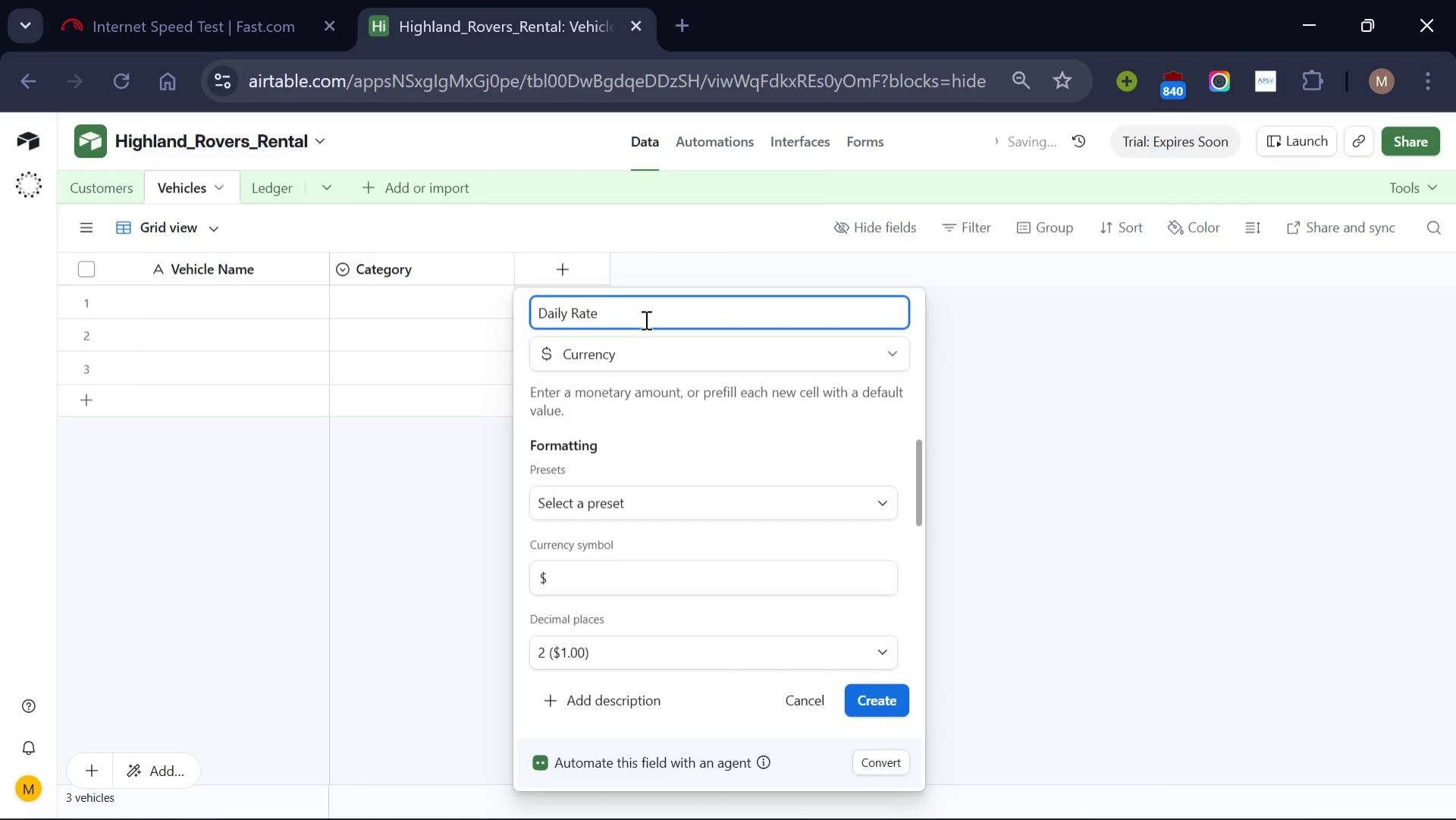 
left_click([874, 702])
 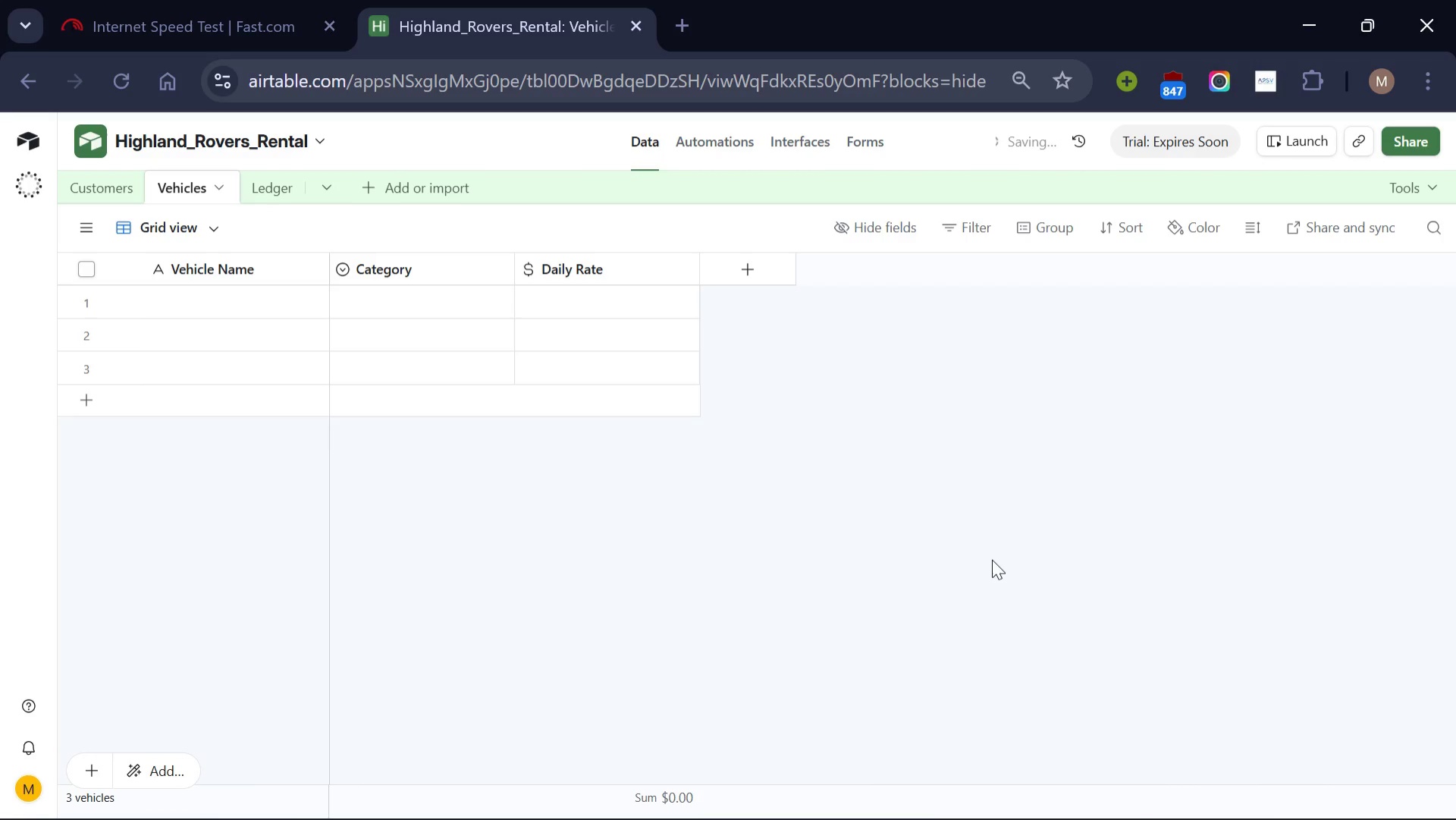 
wait(21.8)
 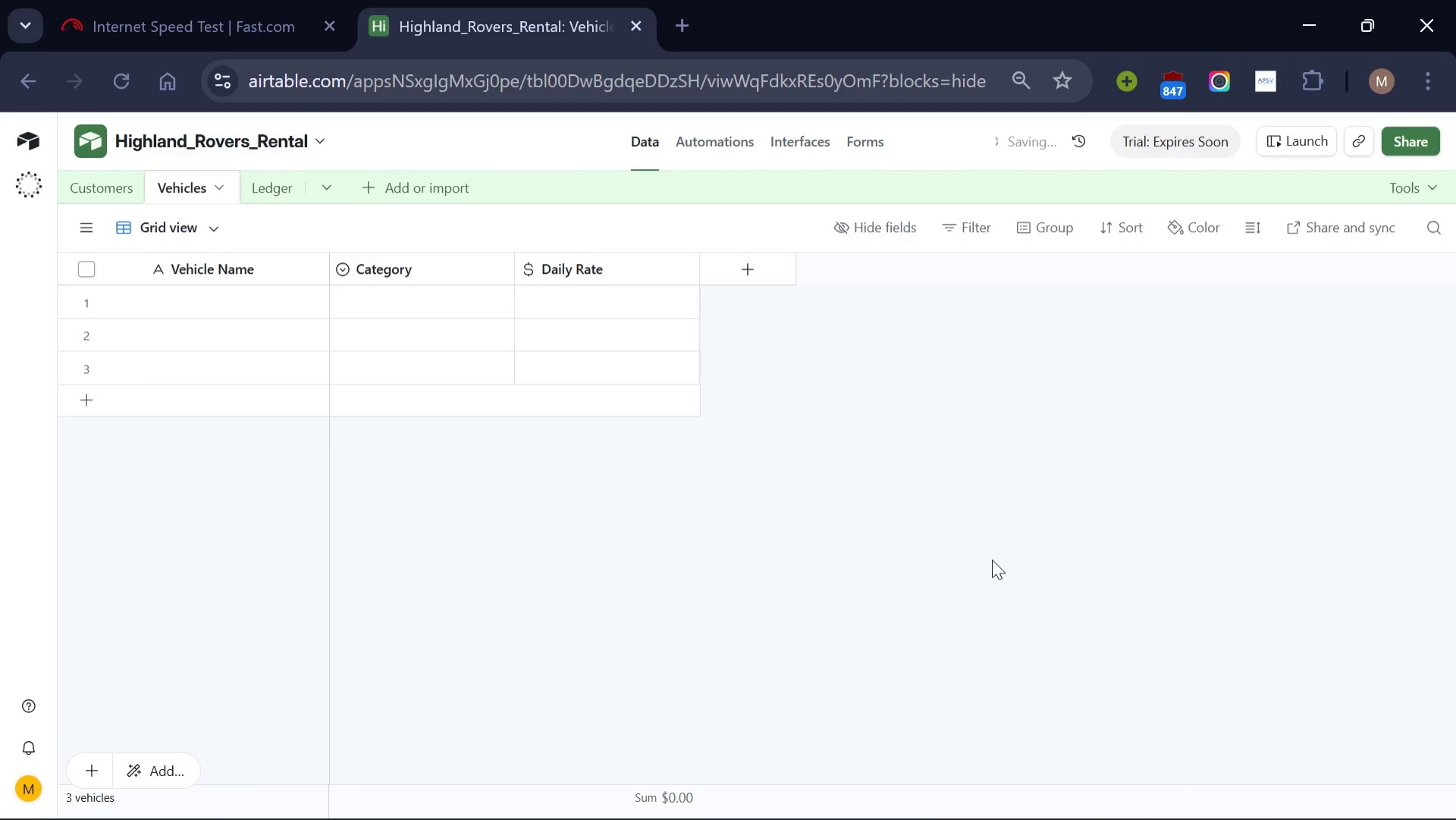 
left_click([1048, 799])
 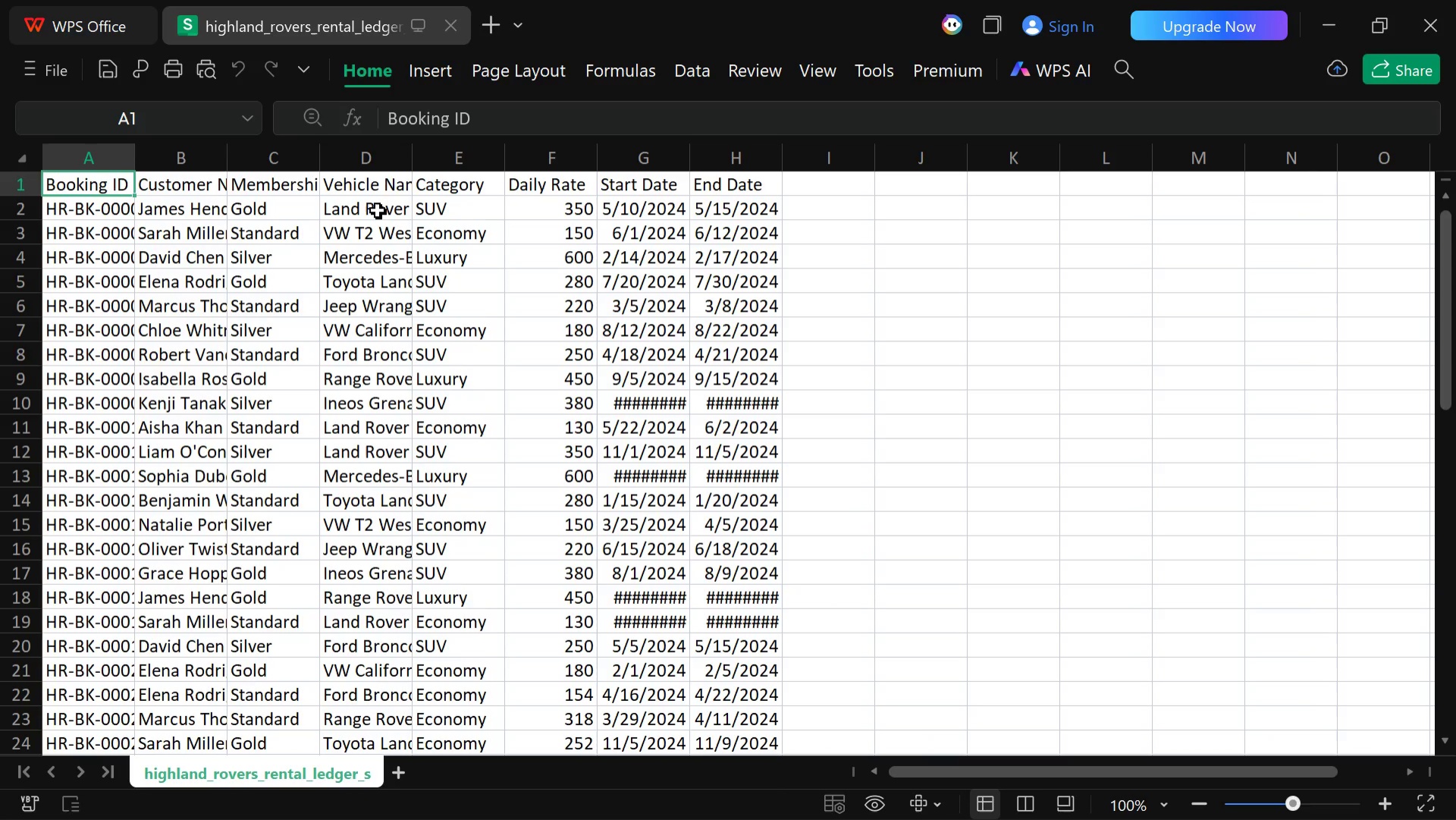 
wait(6.09)
 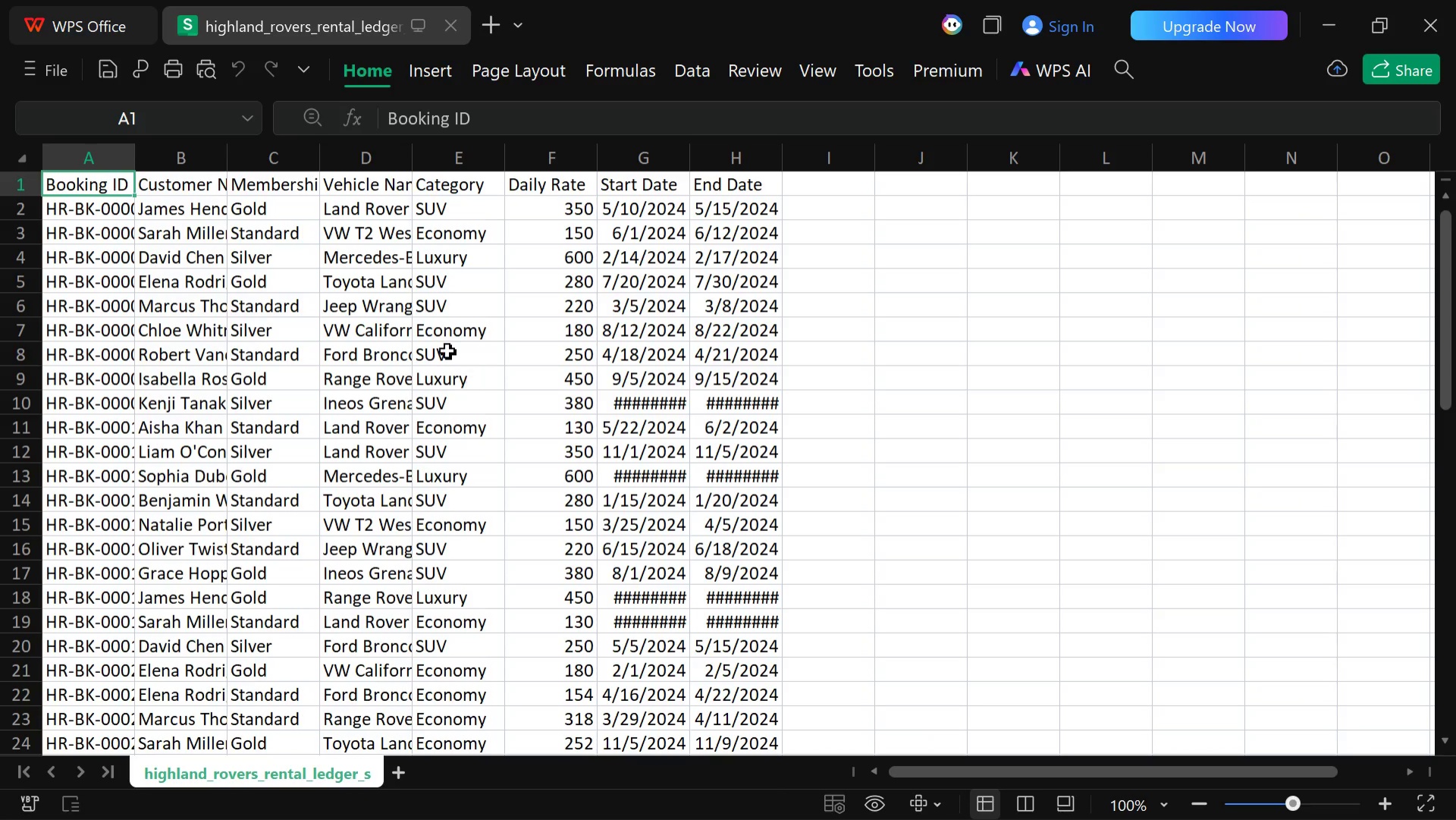 
left_click([378, 210])
 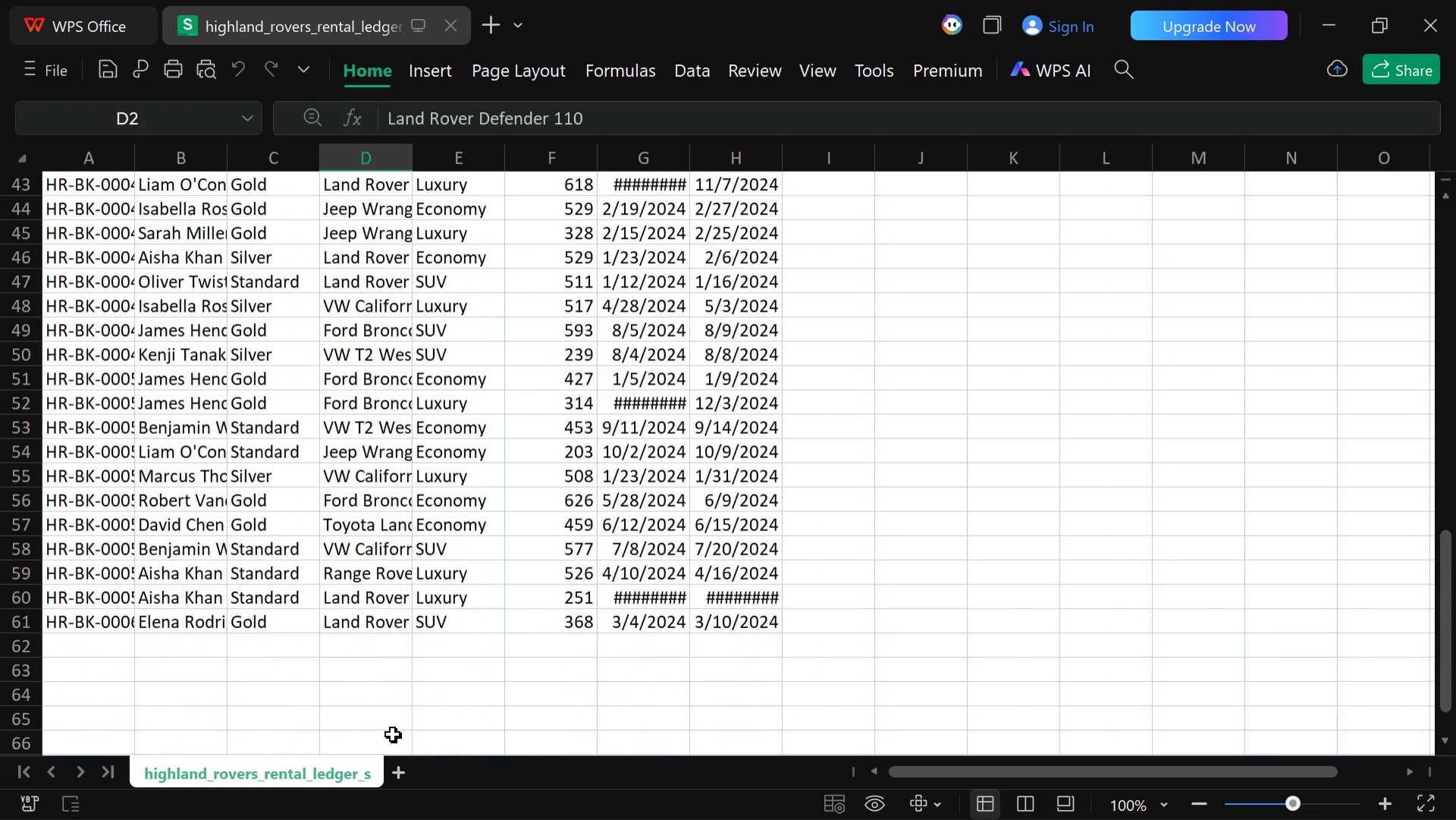 
wait(40.41)
 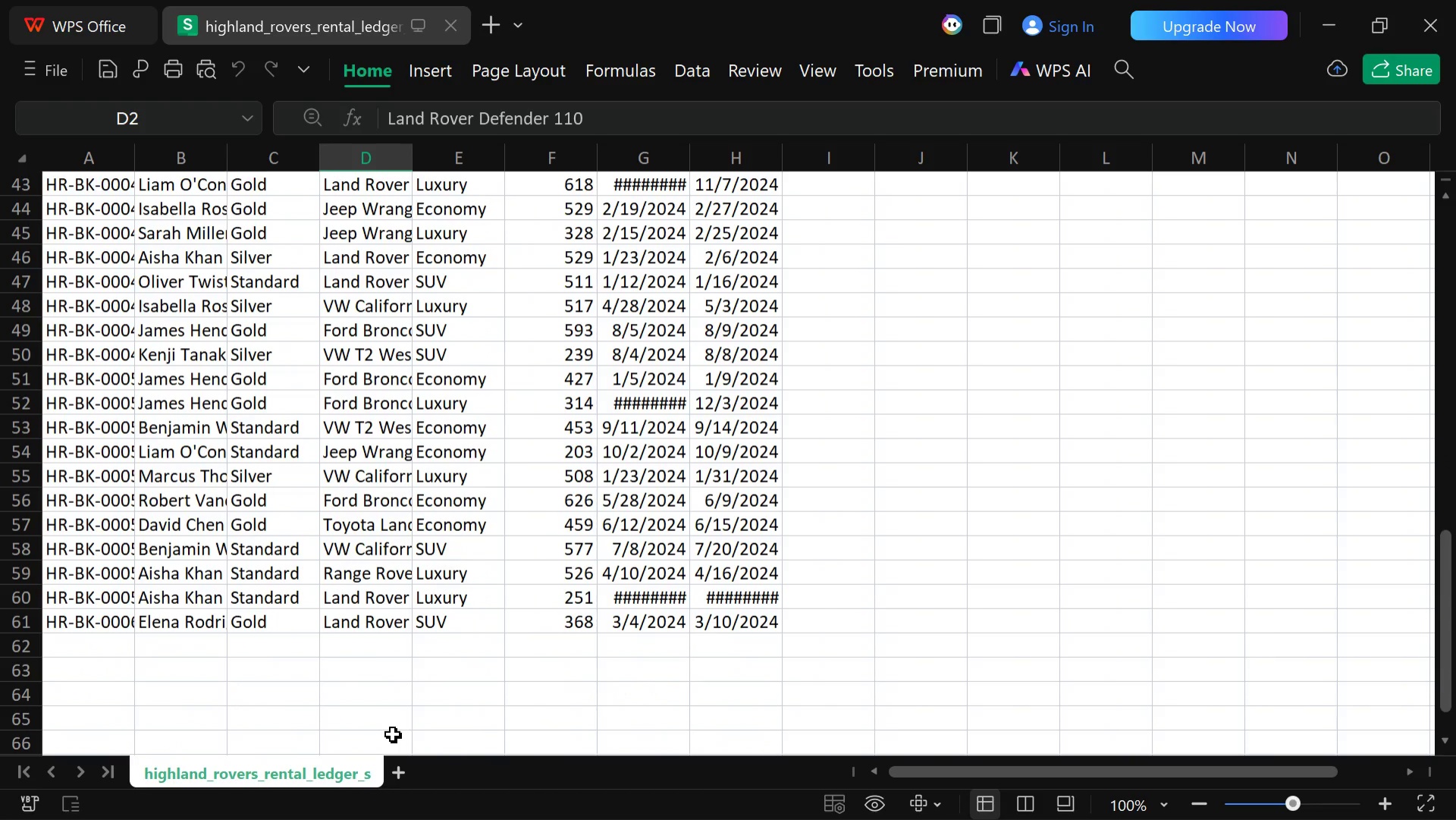 
left_click([778, 804])
 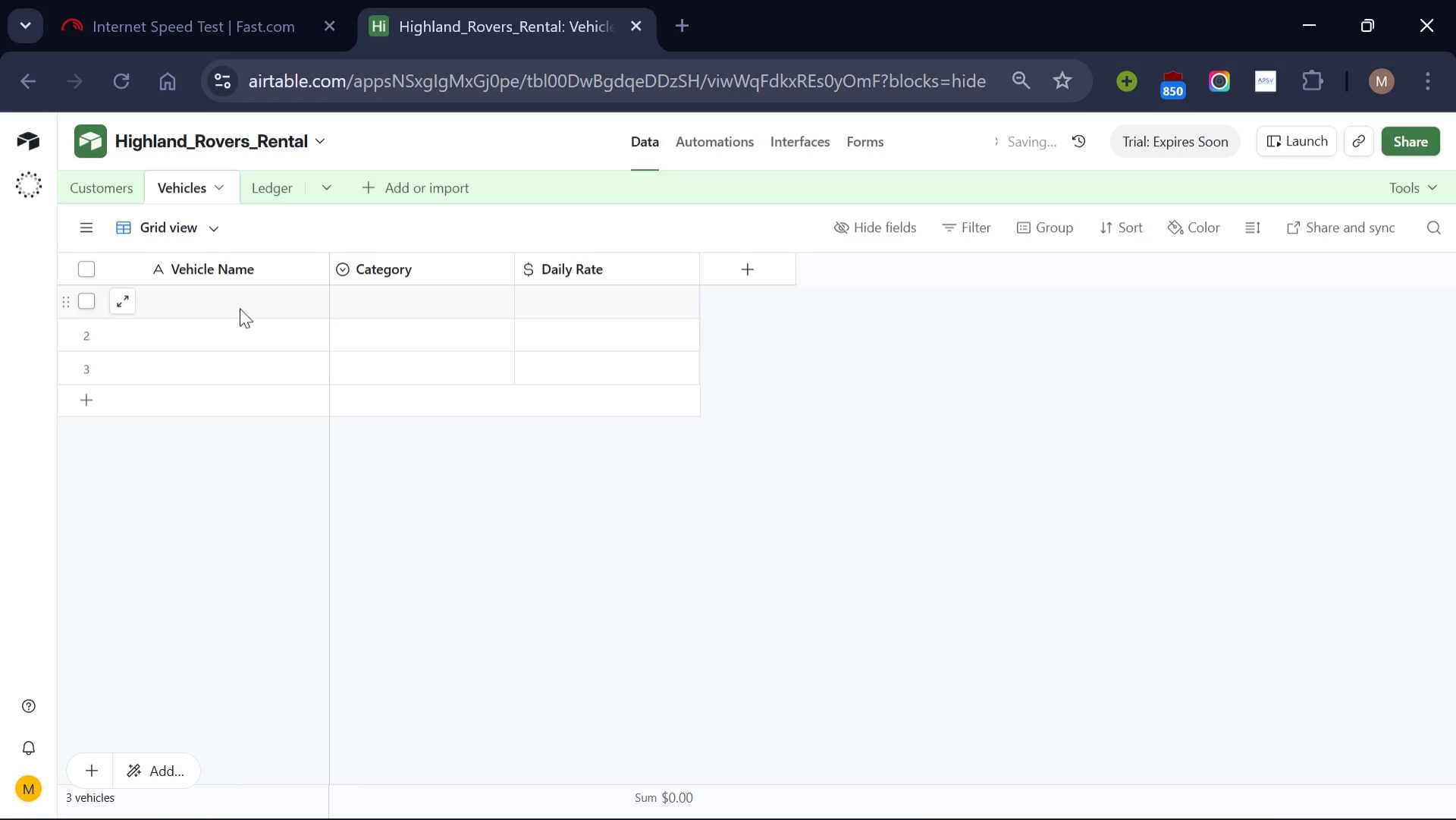 
left_click([240, 308])
 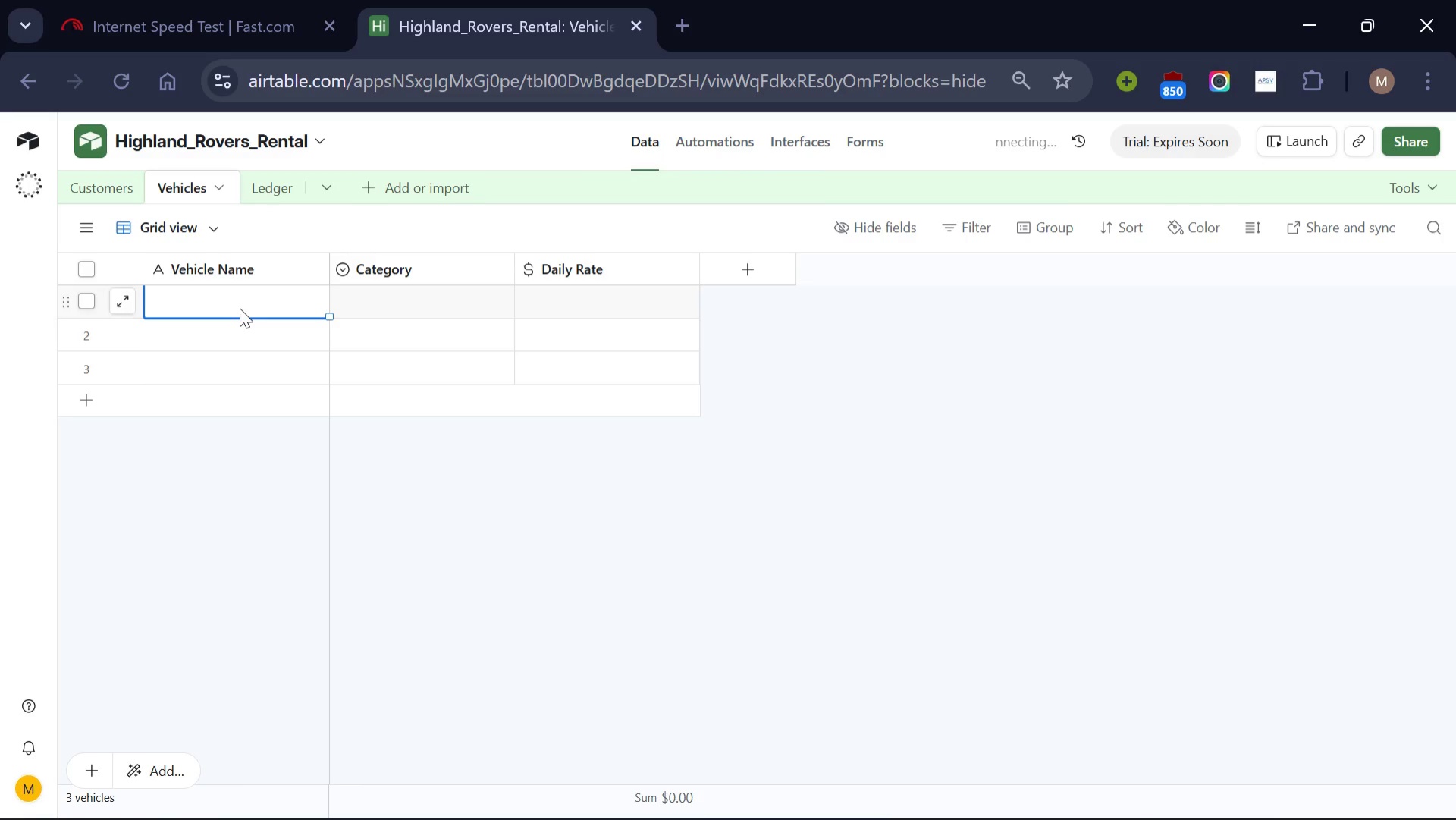 
type(Land Rover Defe)
key(Backspace)
type(ender 110)
 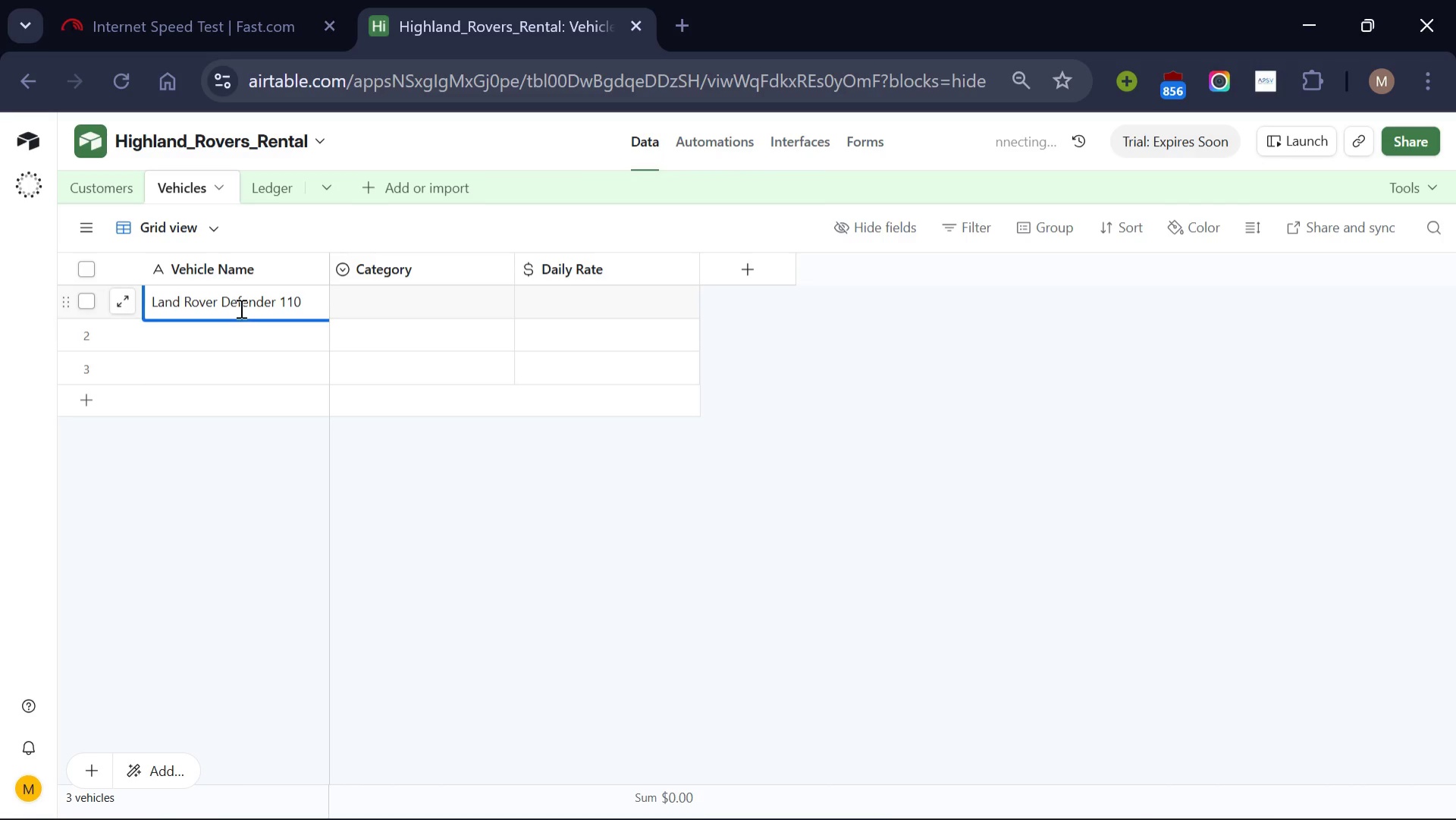 
left_click([469, 302])
 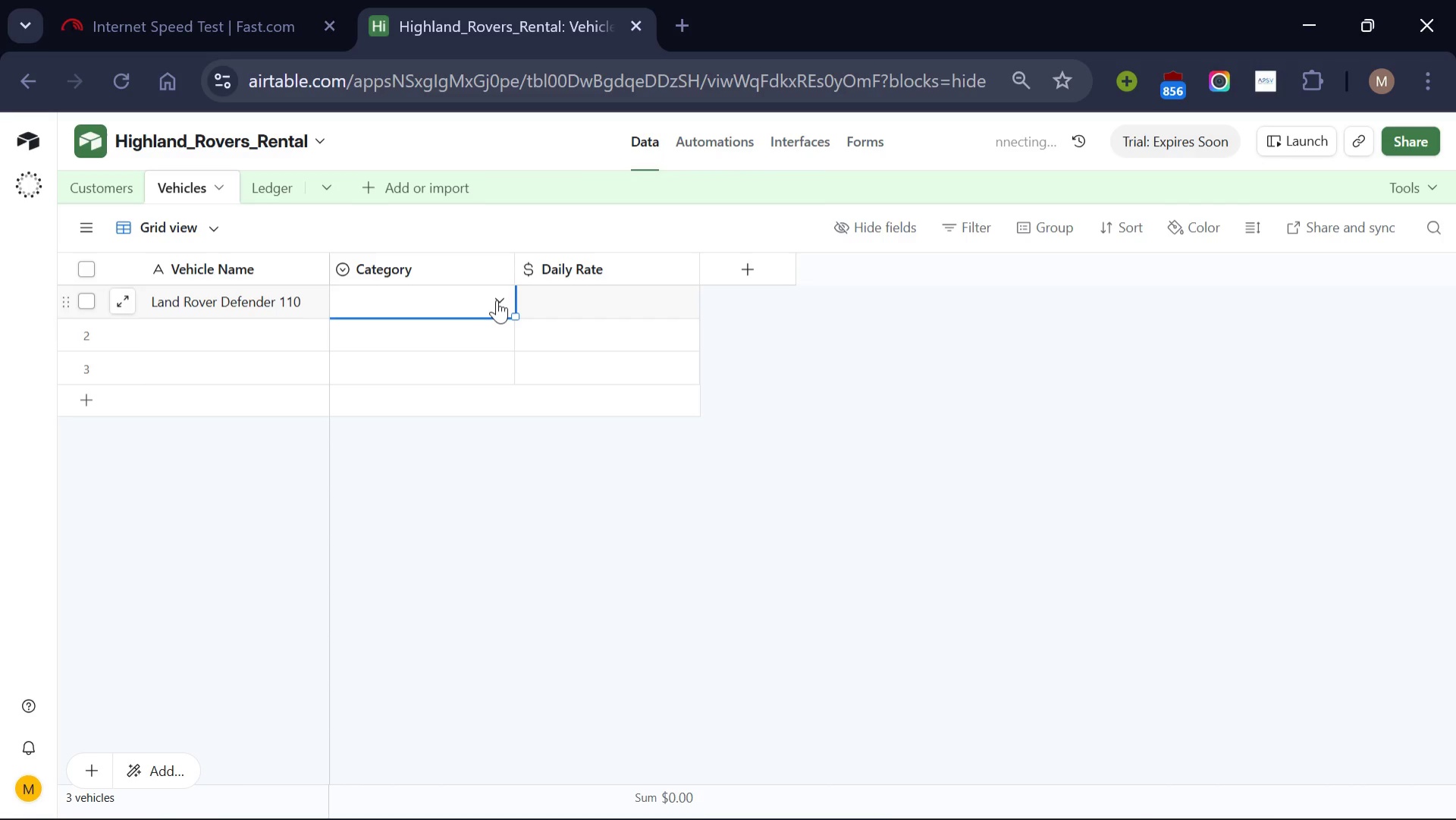 
left_click([497, 300])
 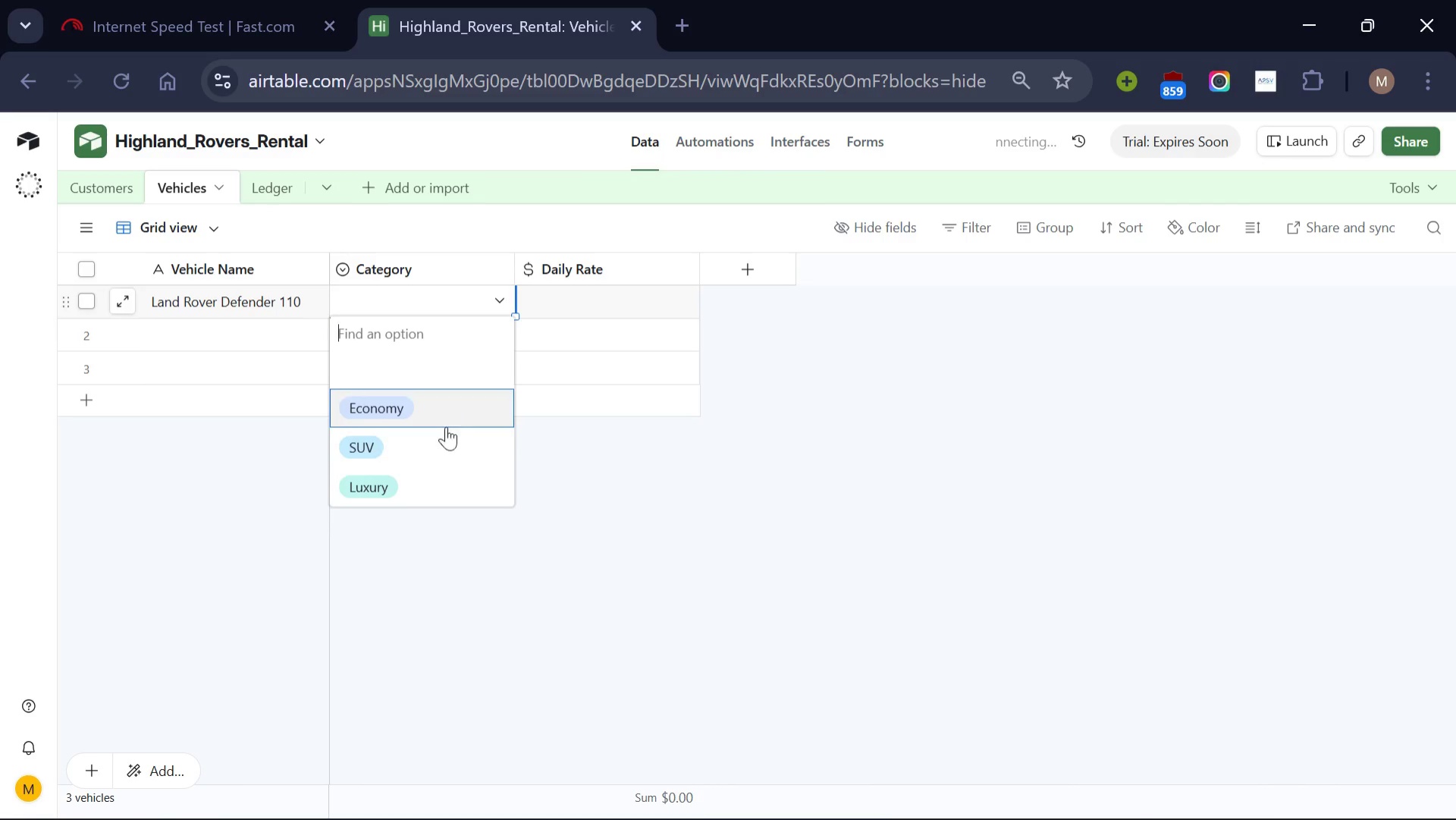 
left_click([445, 432])
 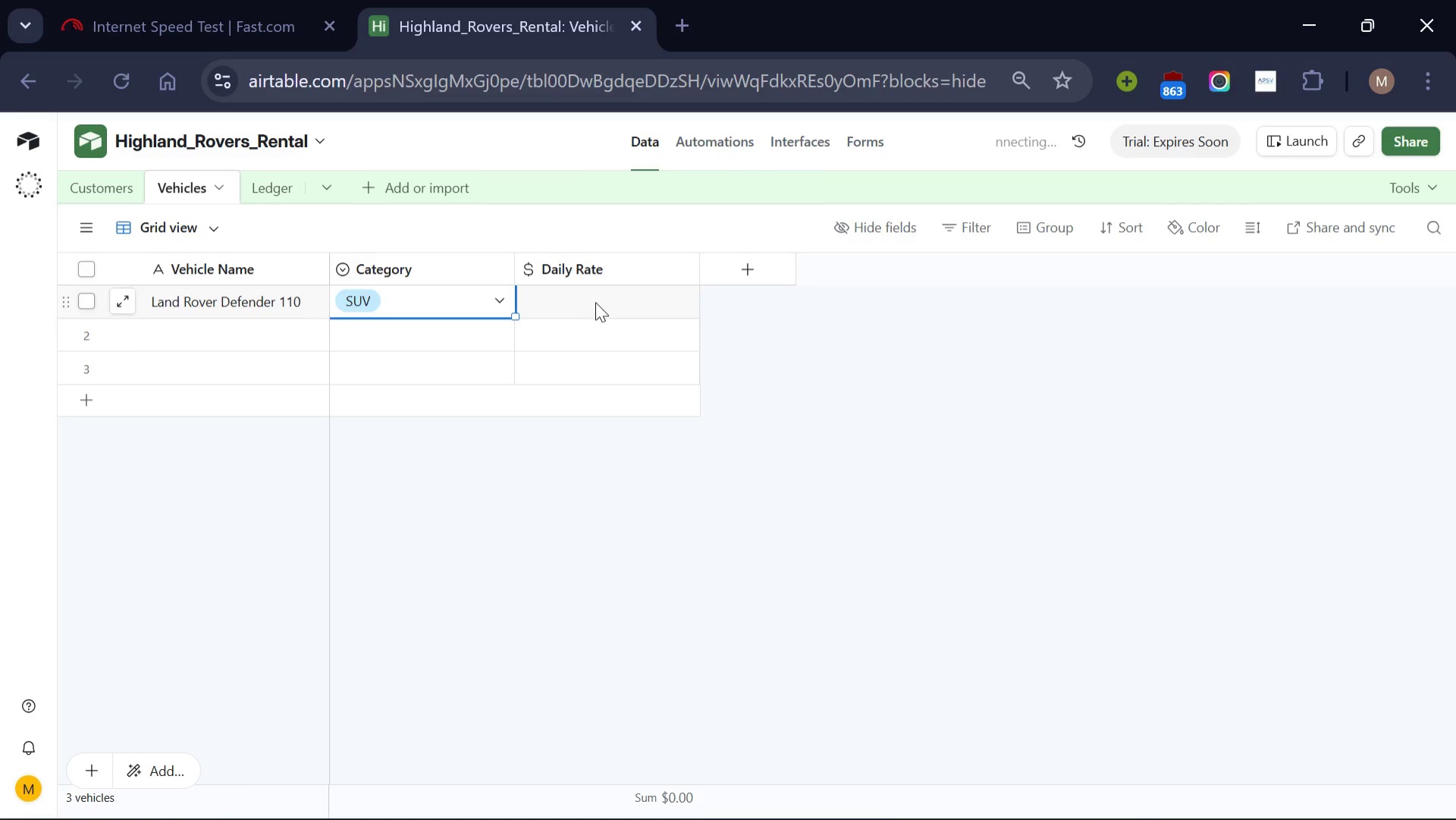 
left_click([595, 302])
 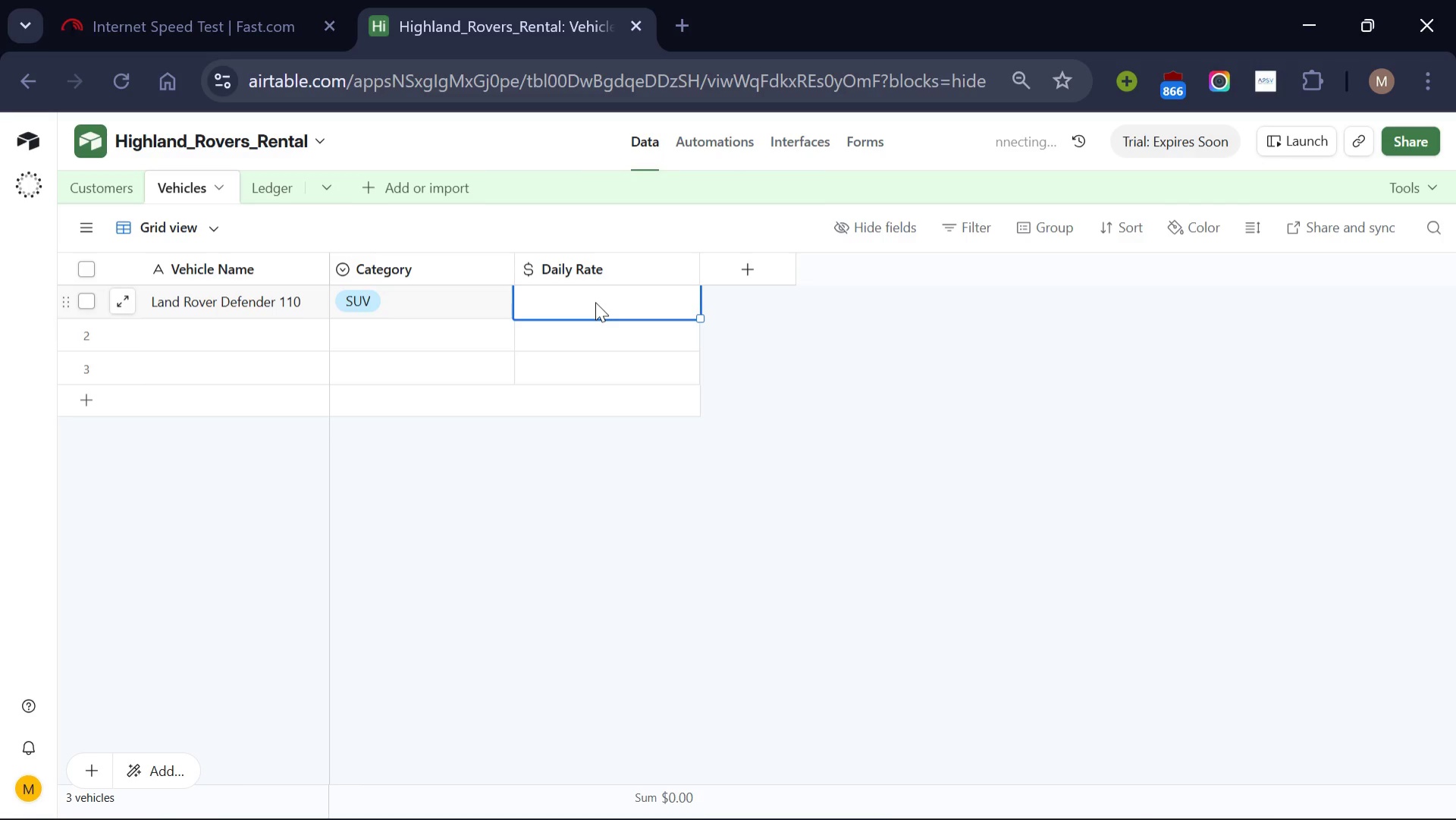 
wait(7.59)
 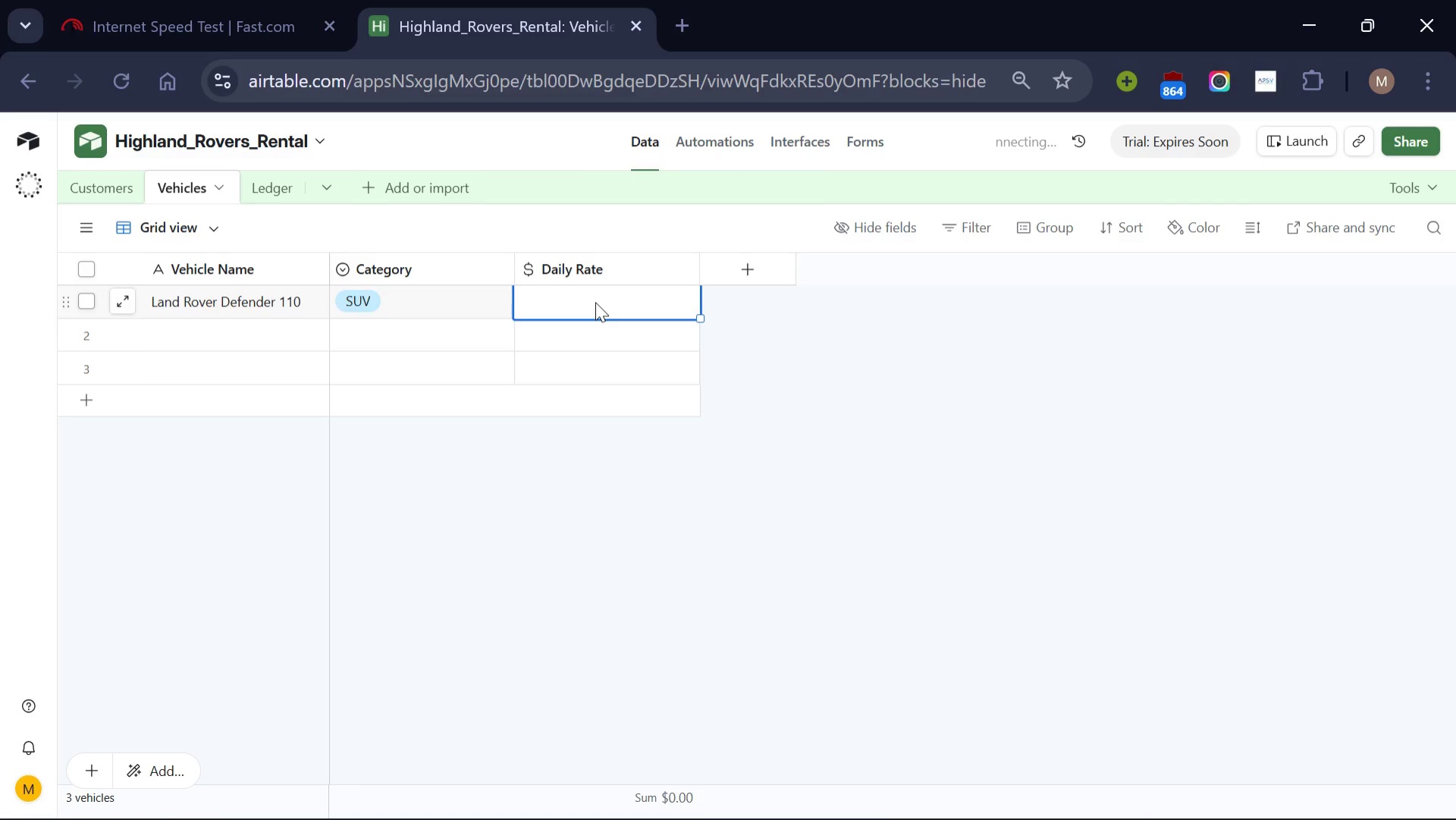 
type(350)
 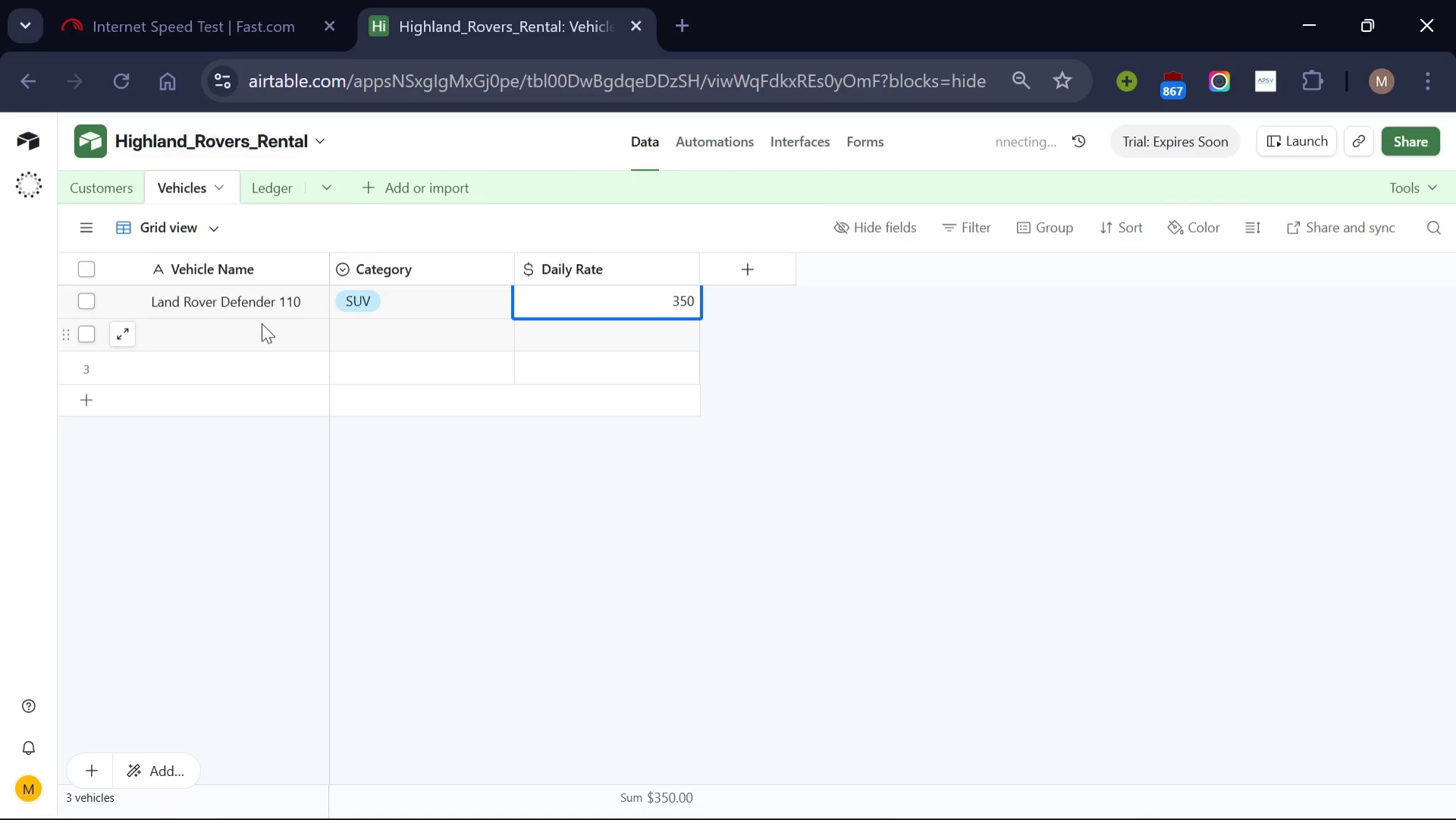 
left_click([261, 323])
 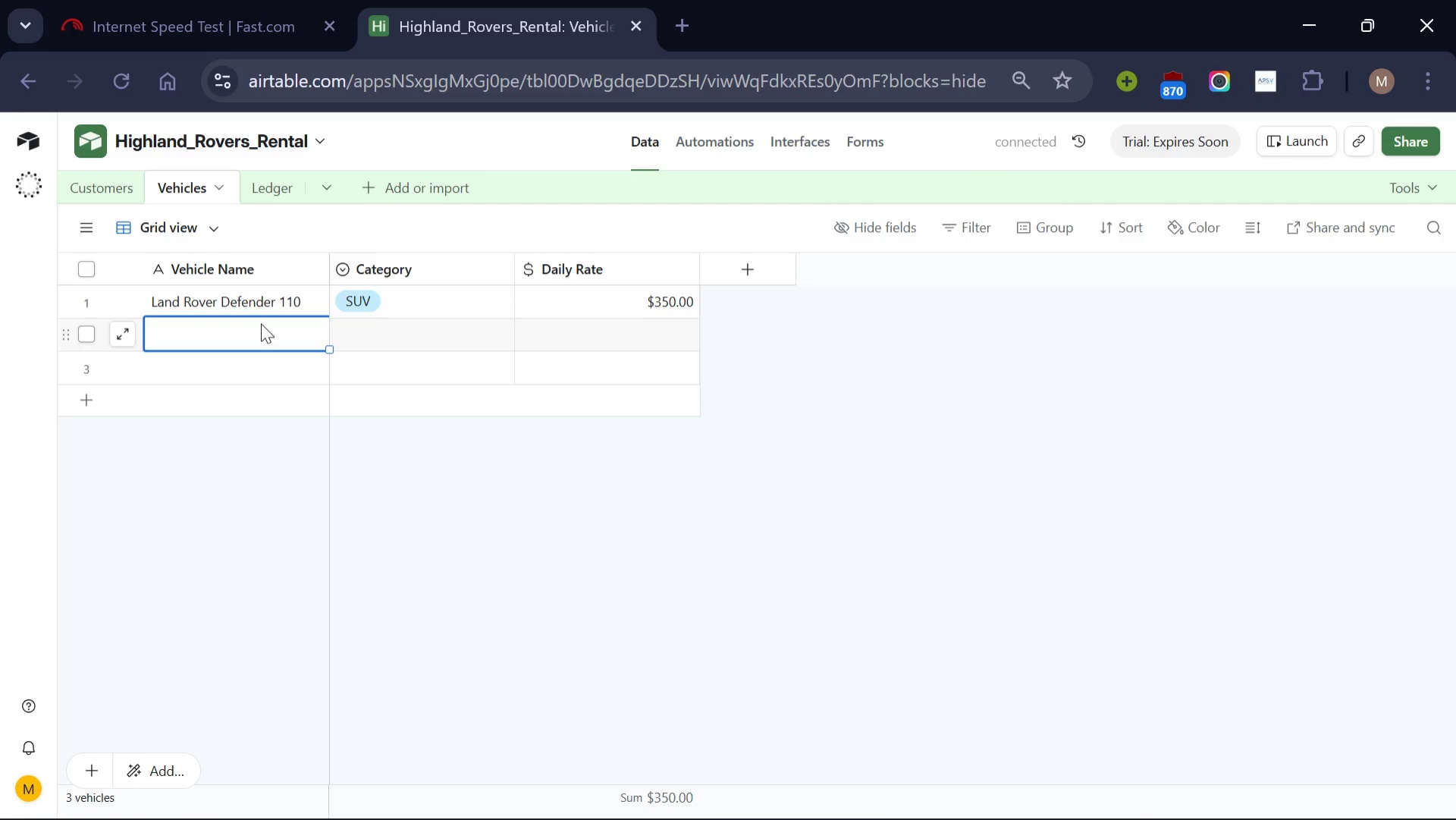 
wait(11.42)
 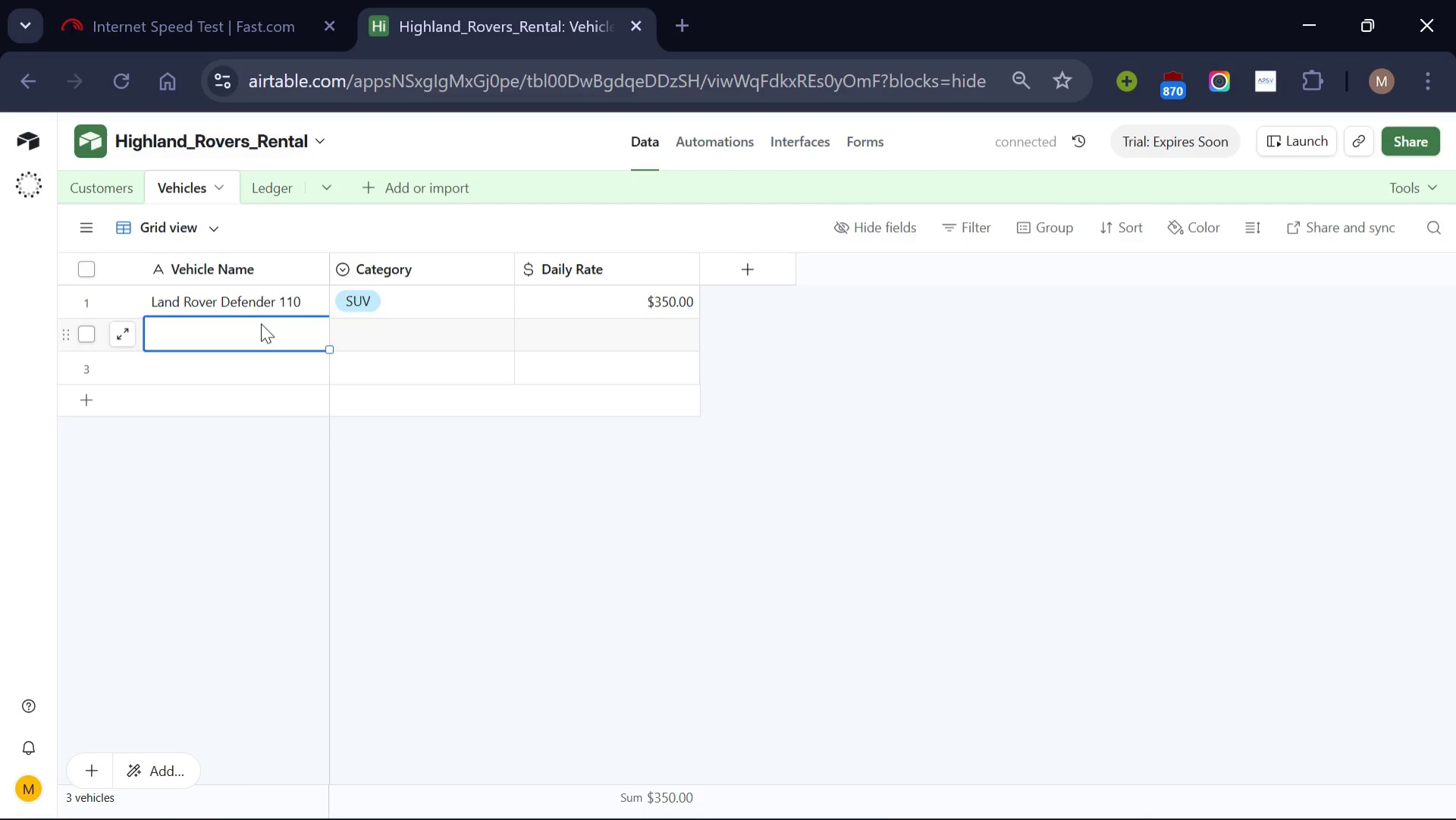 
left_click([1055, 800])
 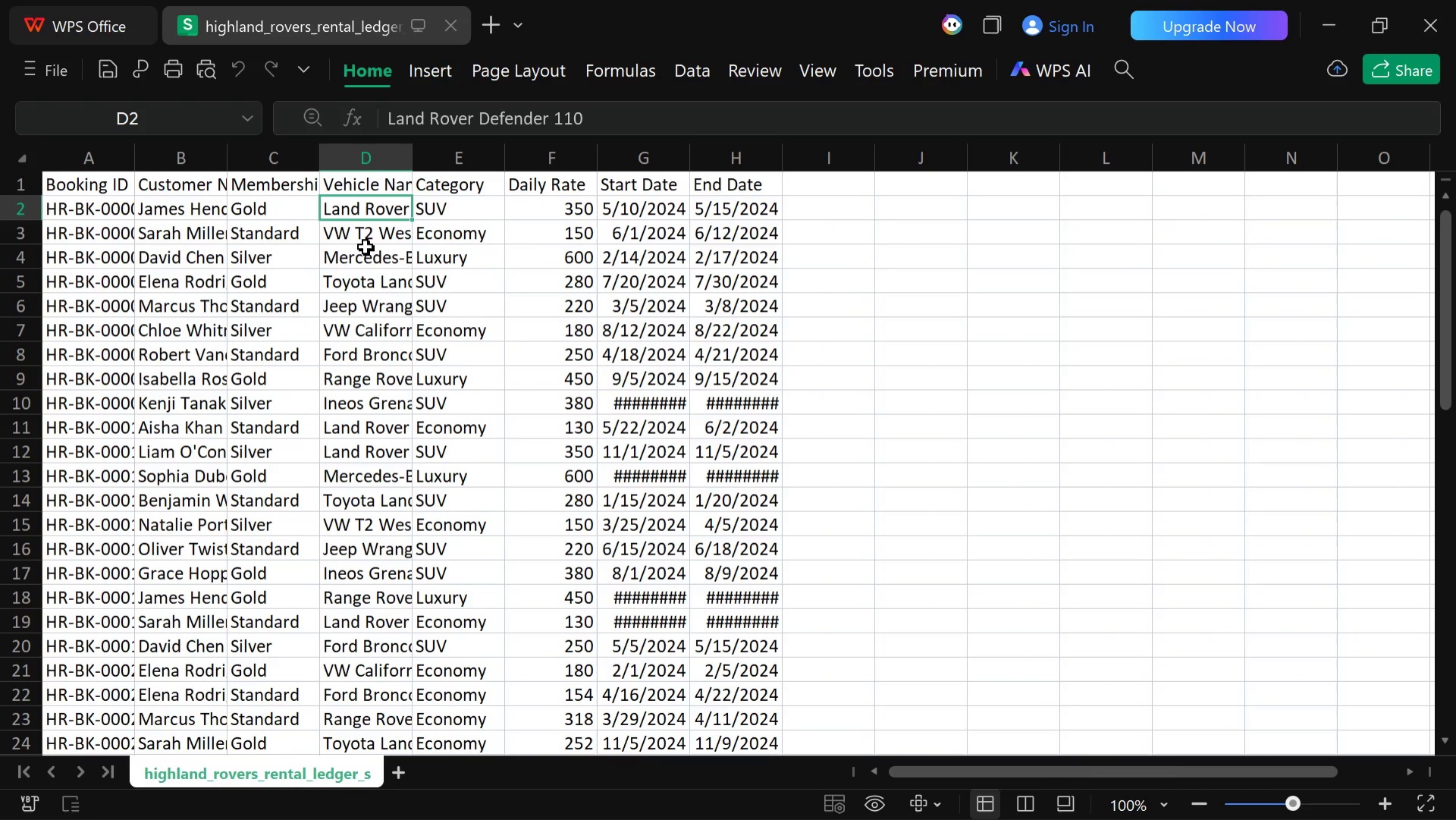 
left_click([357, 240])
 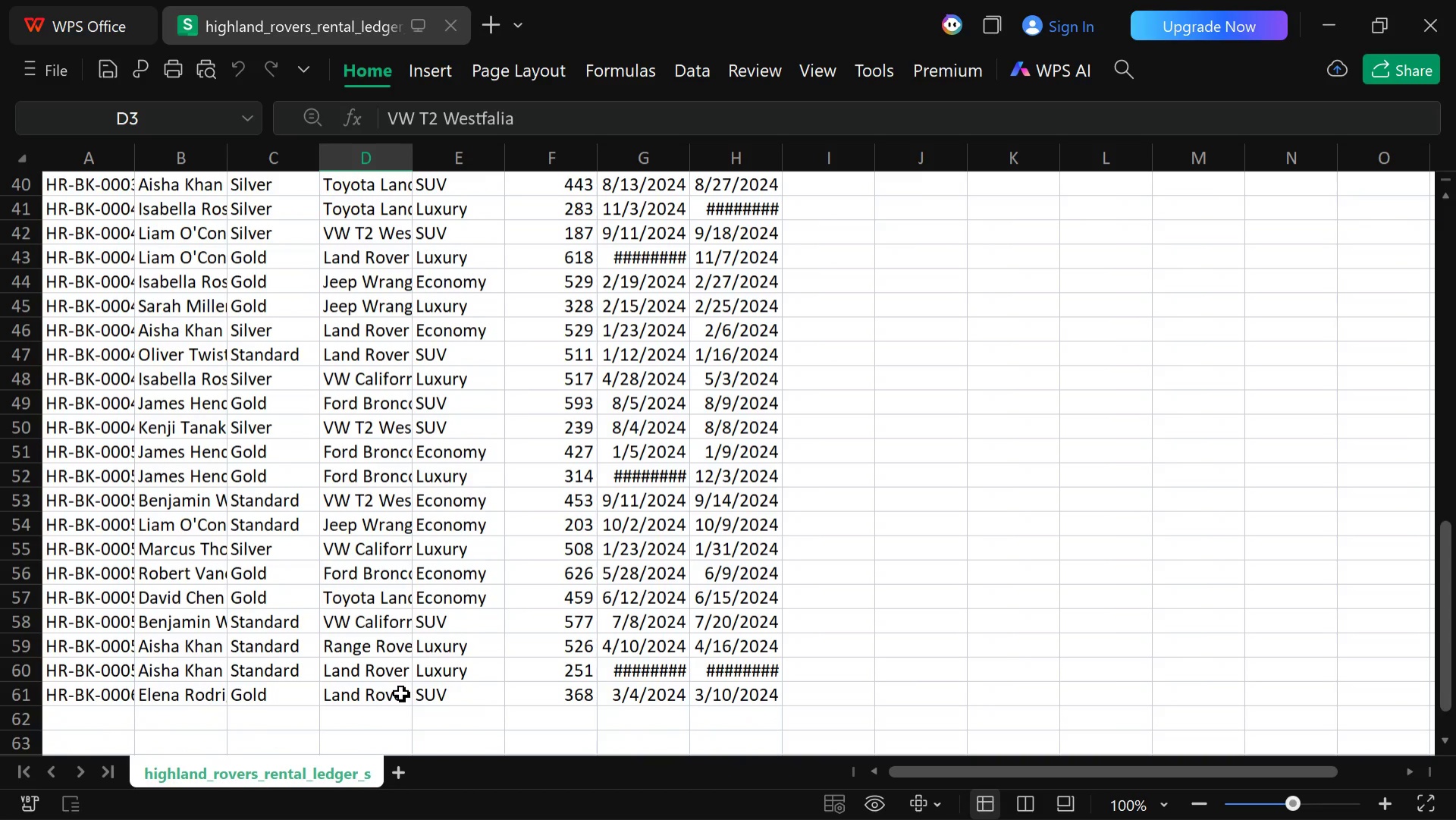 
wait(46.62)
 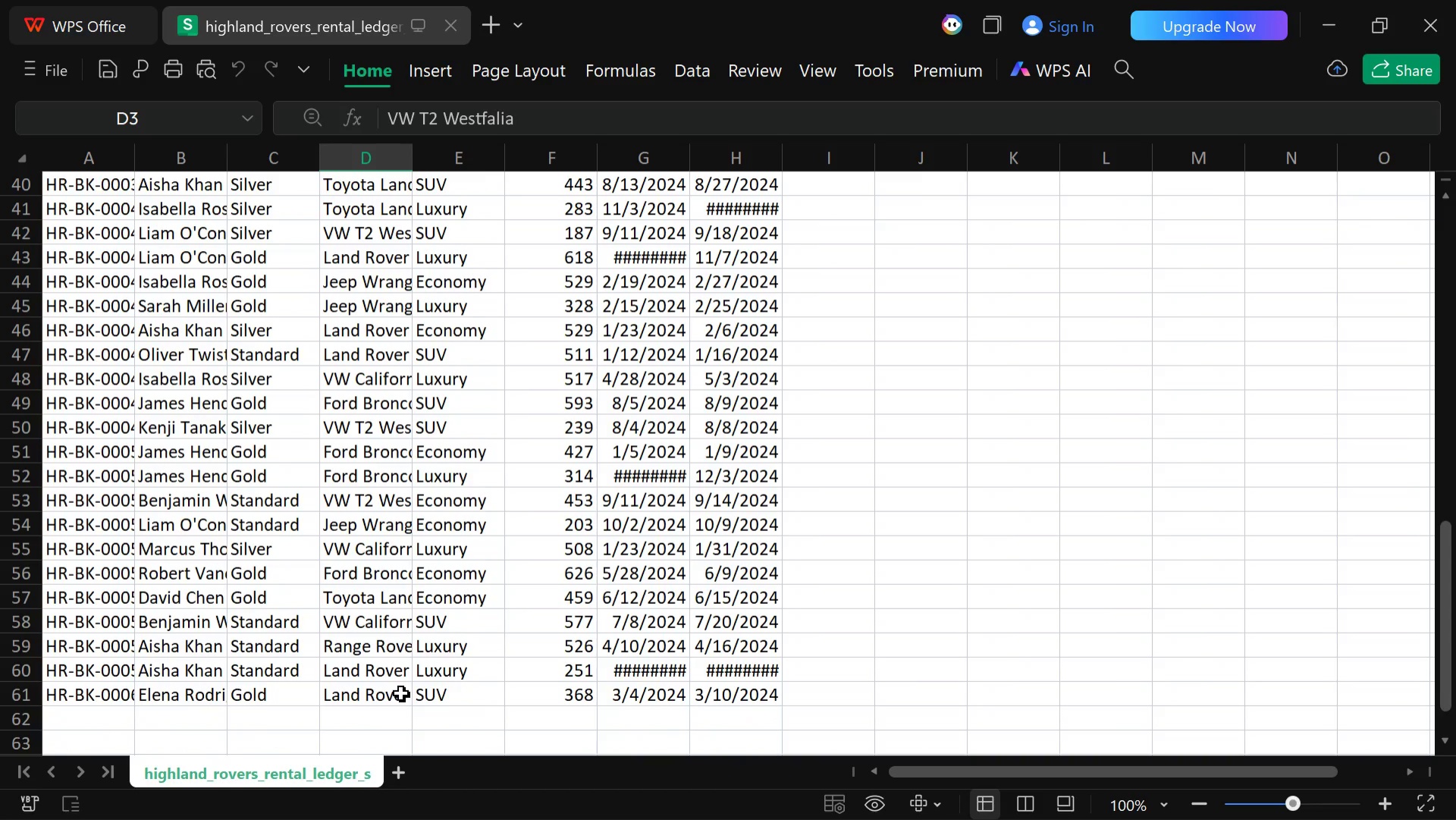 
left_click([773, 796])
 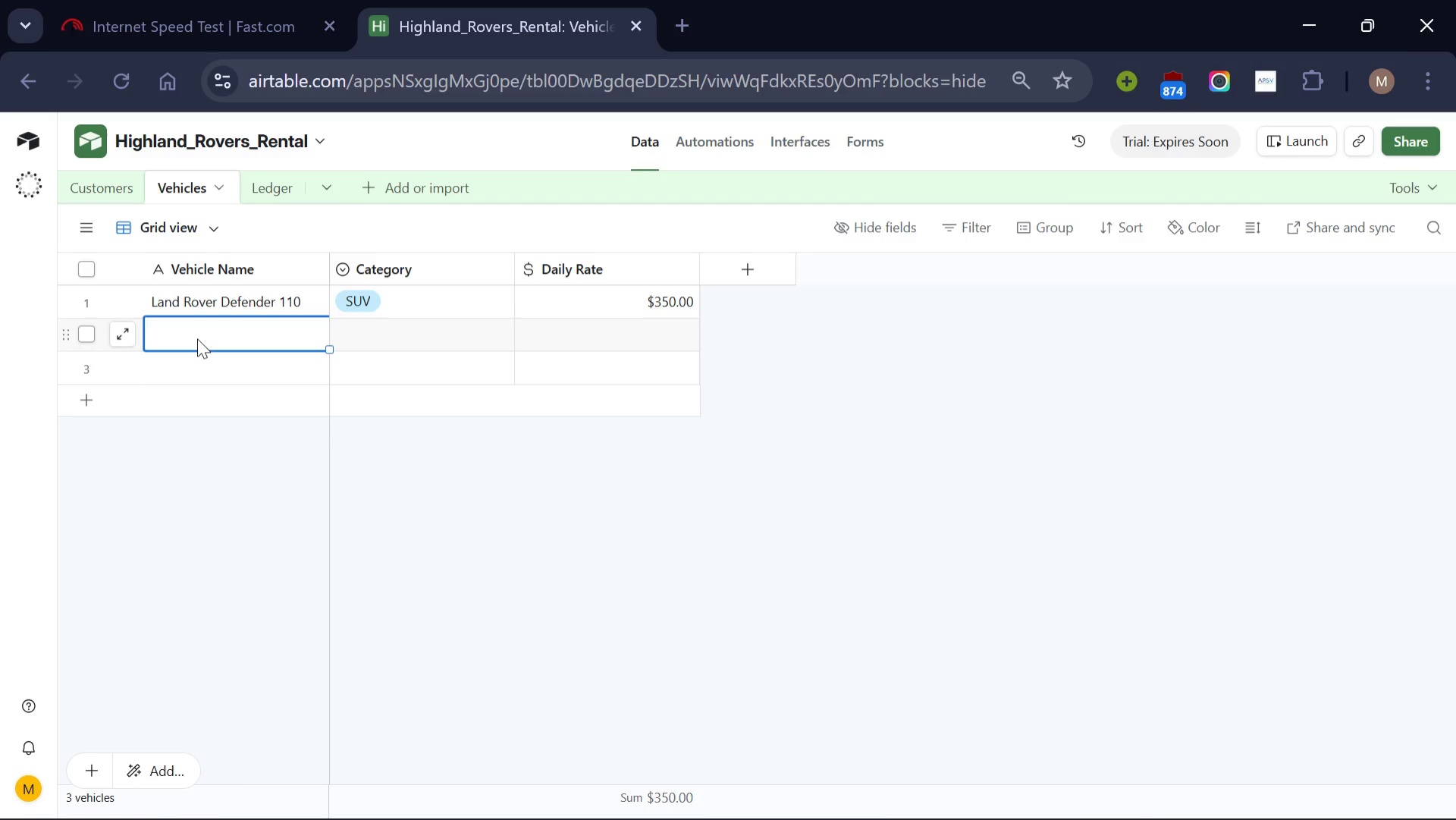 
wait(5.11)
 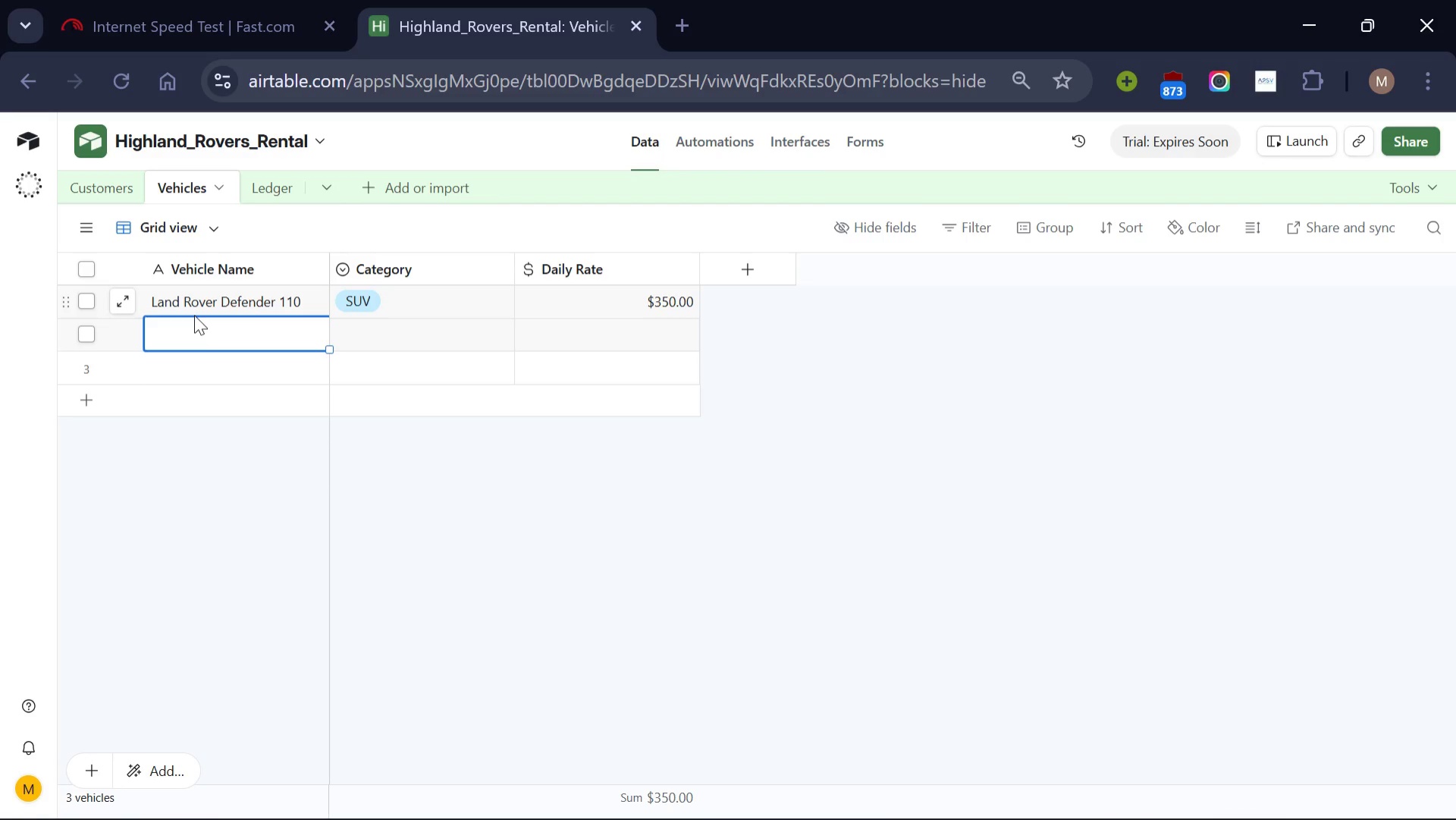 
type(VW T2 Westfalia)
 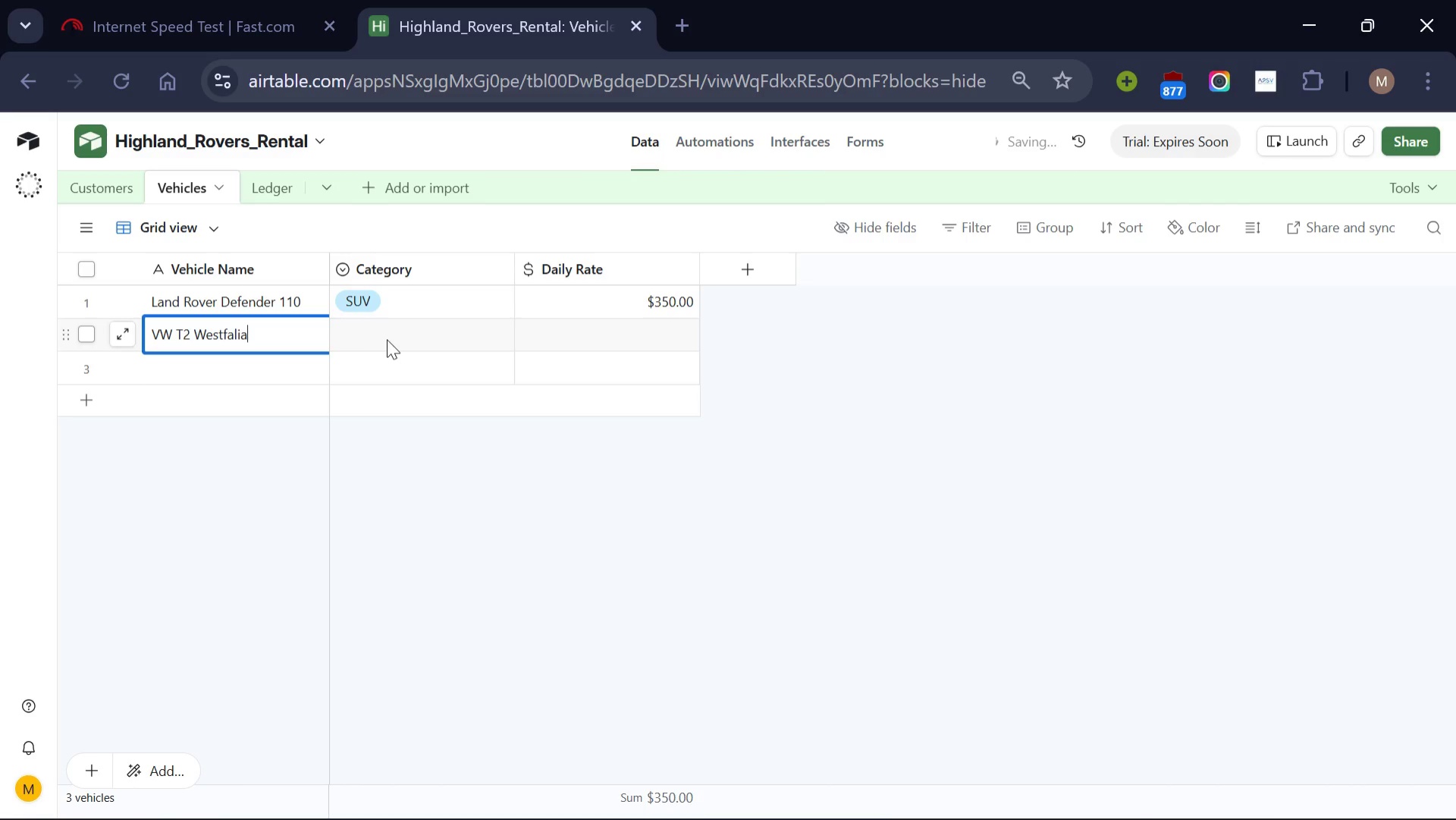 
left_click([387, 339])
 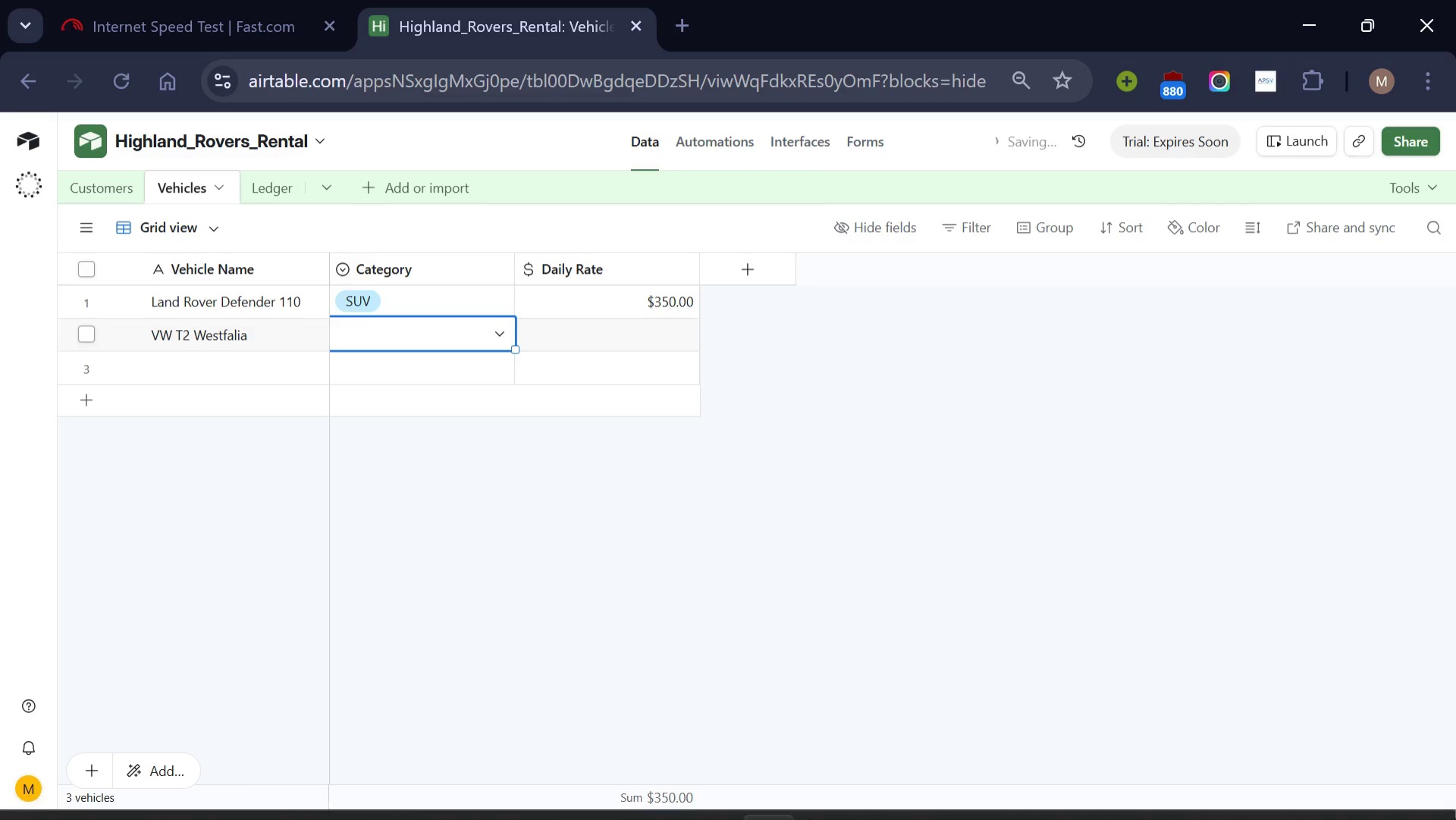 
wait(6.41)
 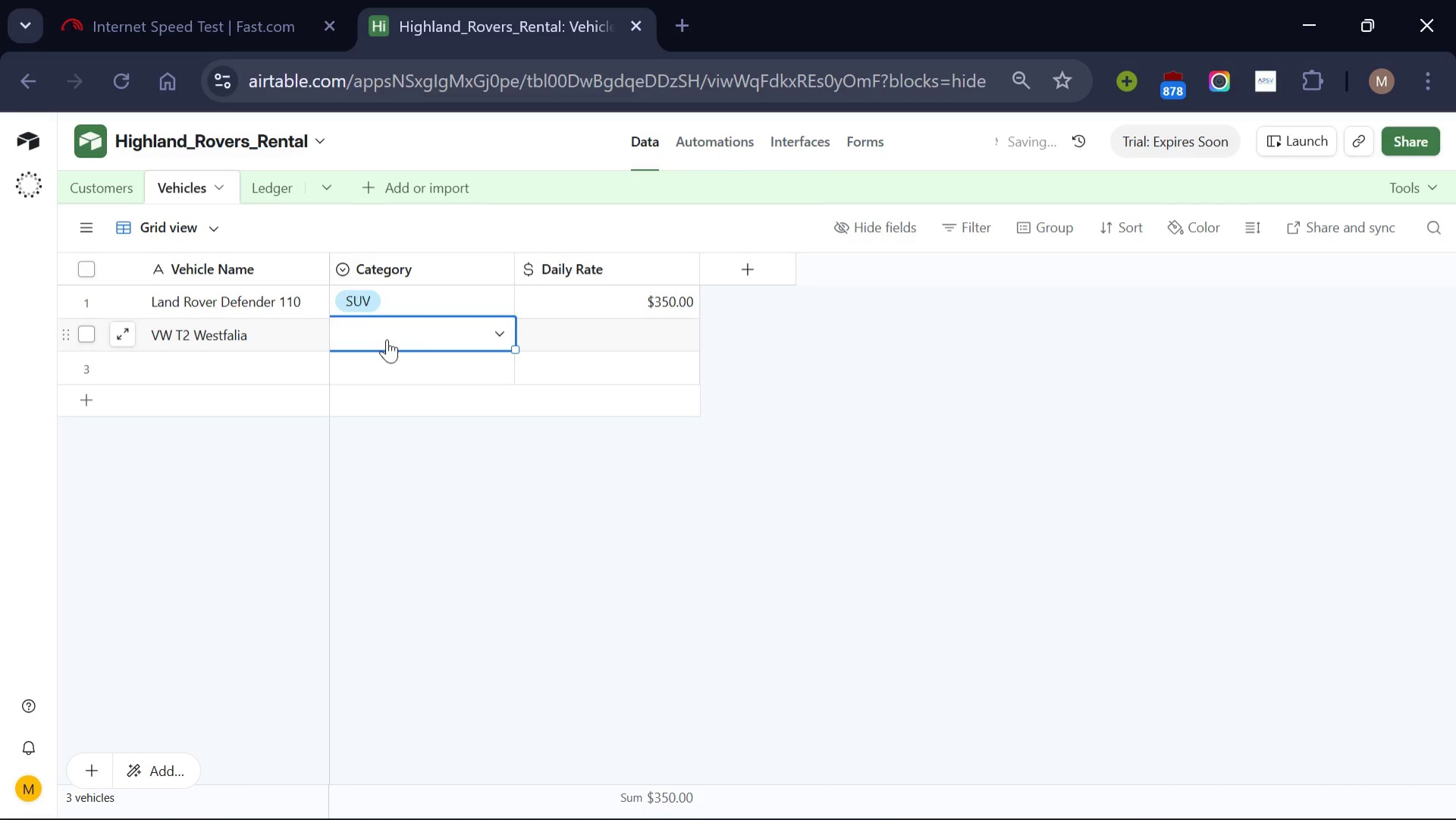 
left_click([971, 794])